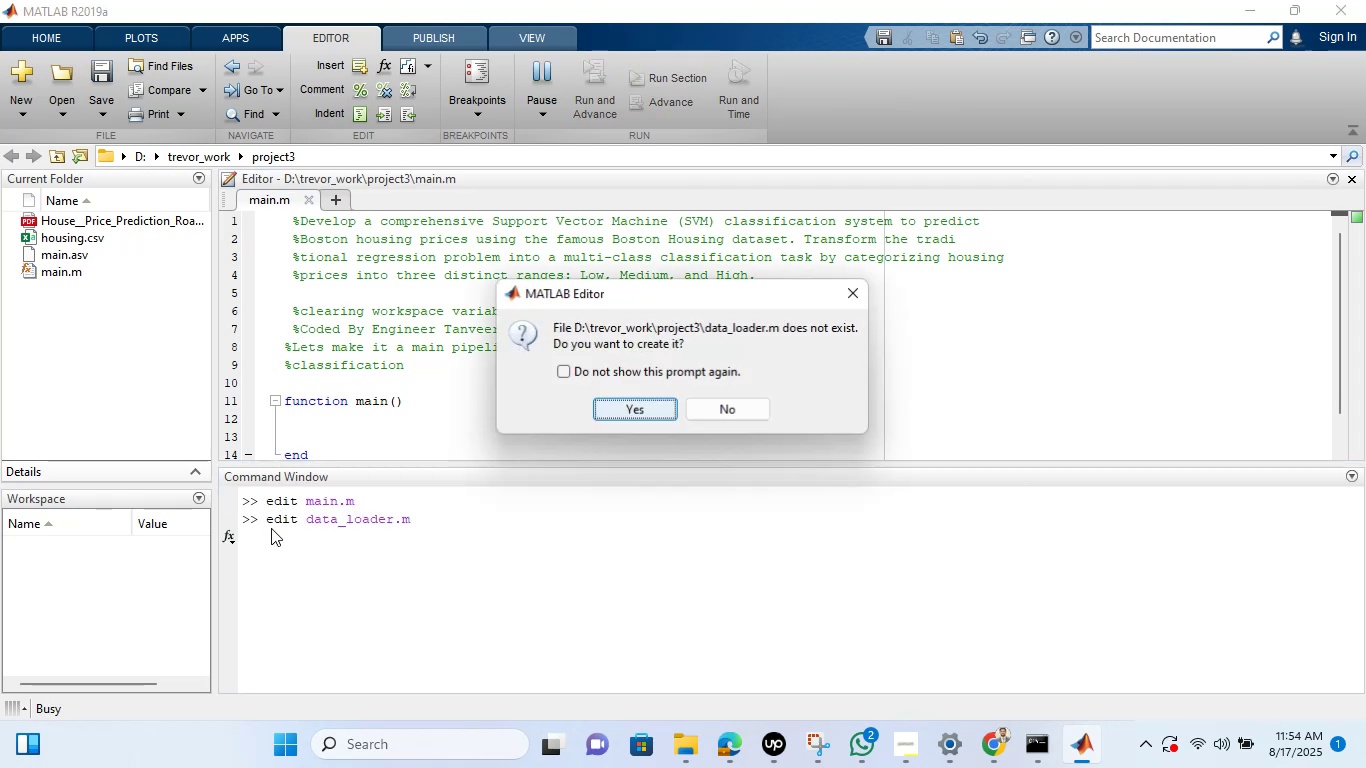 
key(Enter)
 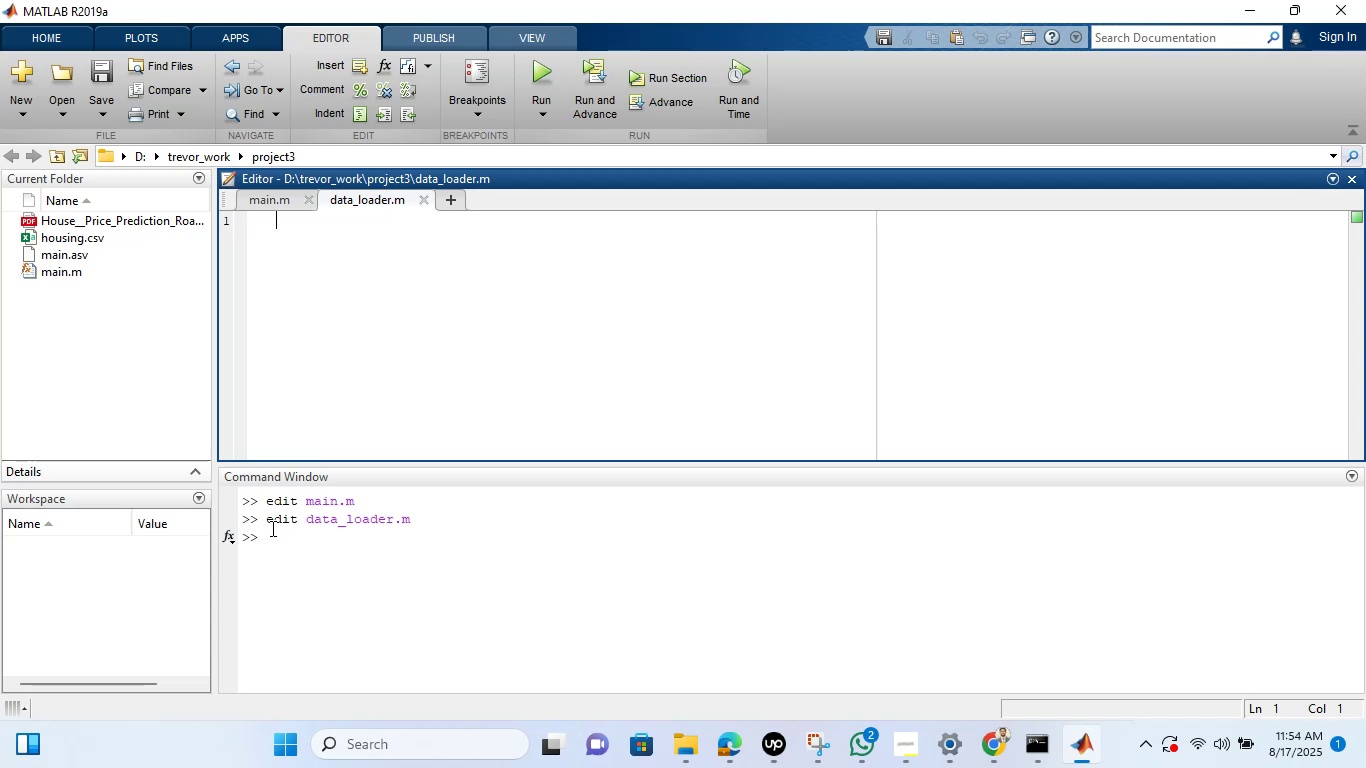 
type(edo)
key(Backspace)
key(Backspace)
key(Backspace)
 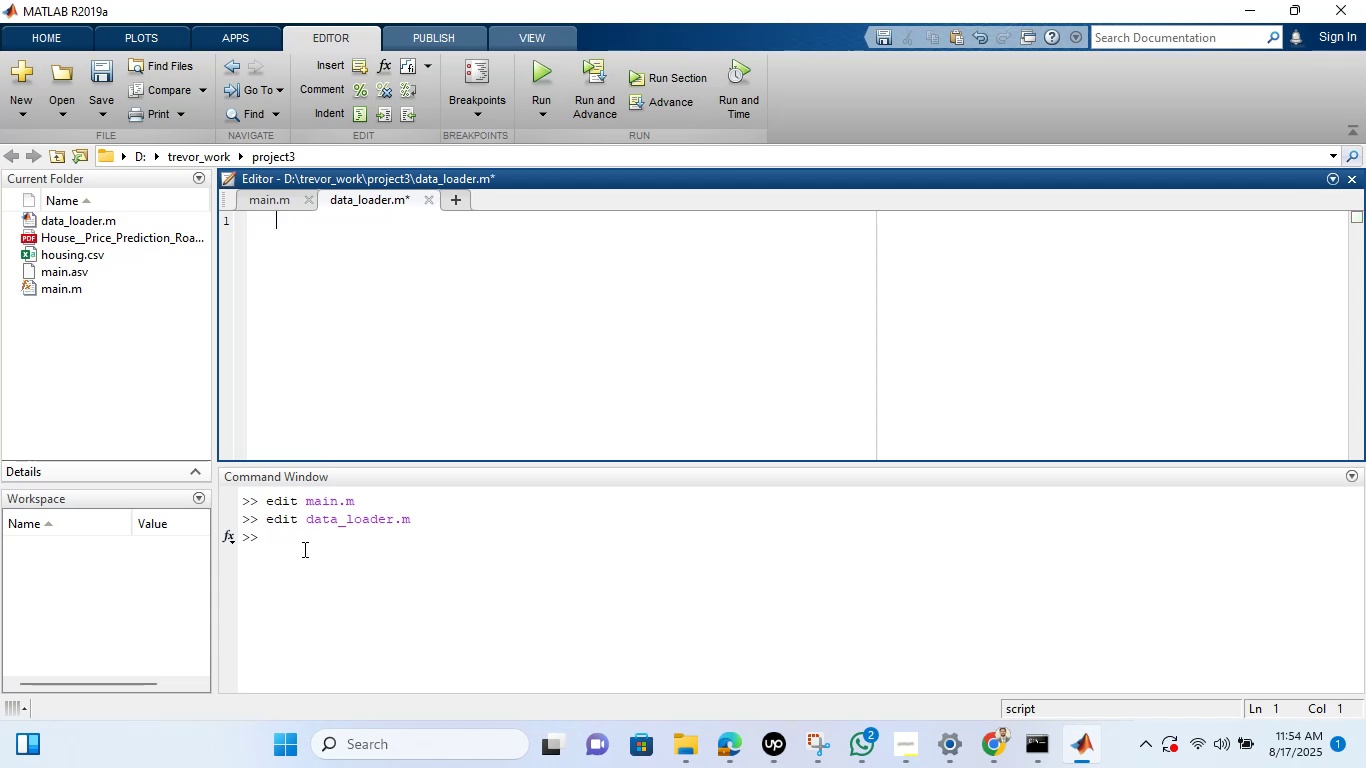 
left_click([303, 549])
 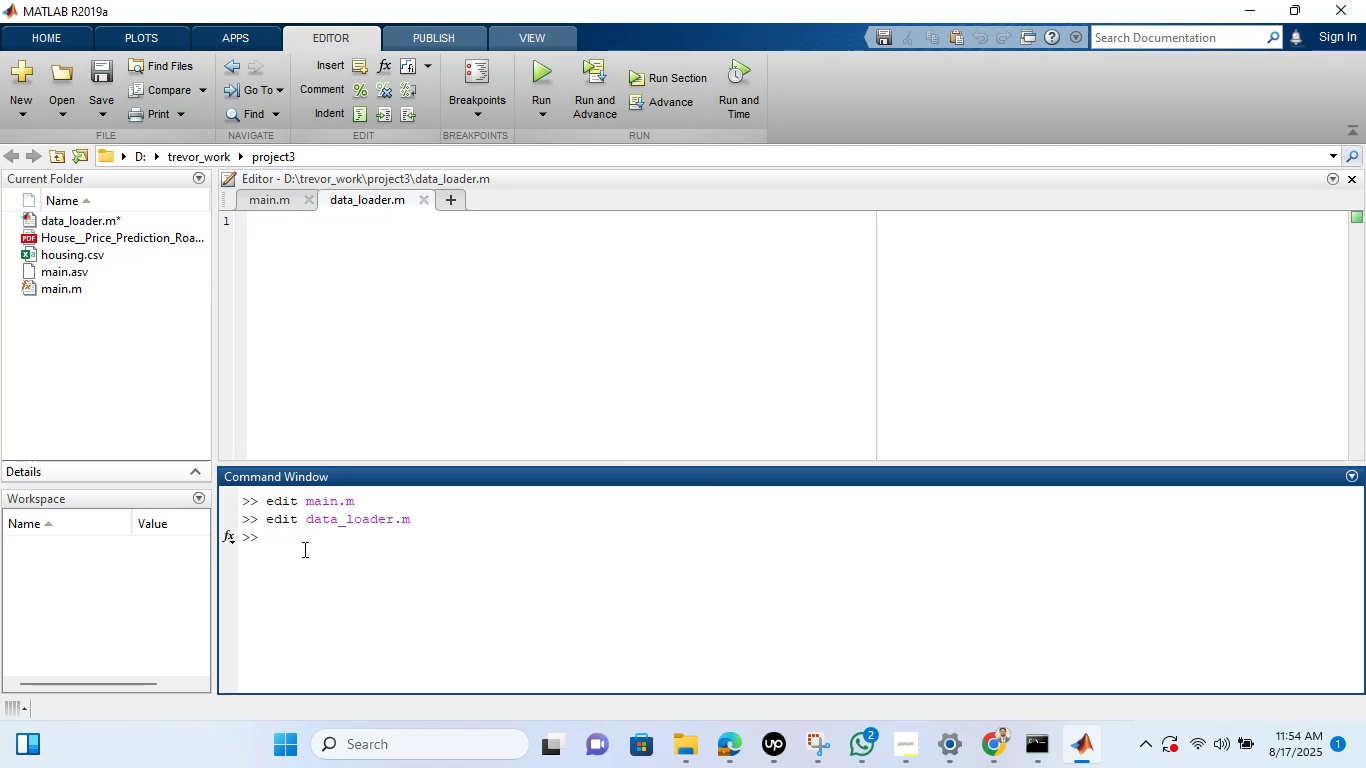 
key(ArrowDown)
 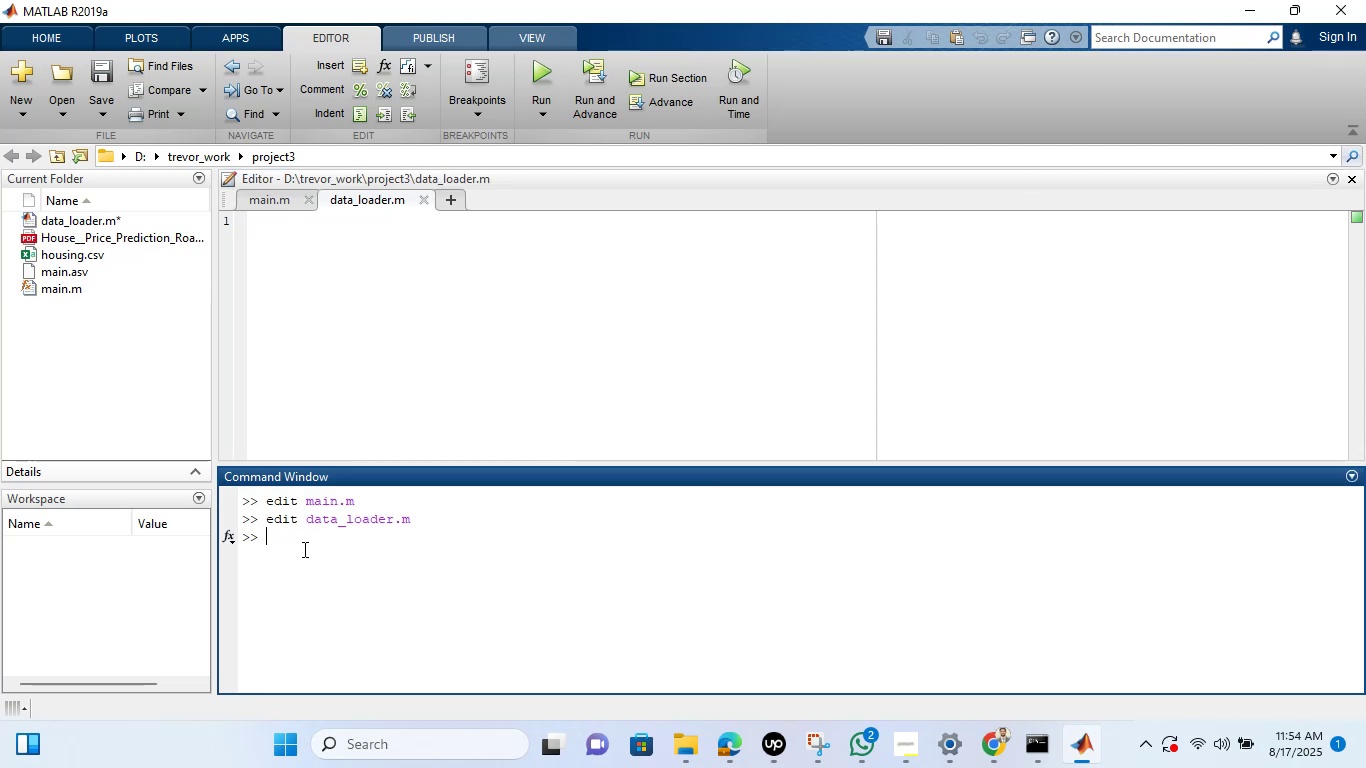 
key(Shift+ShiftRight)
 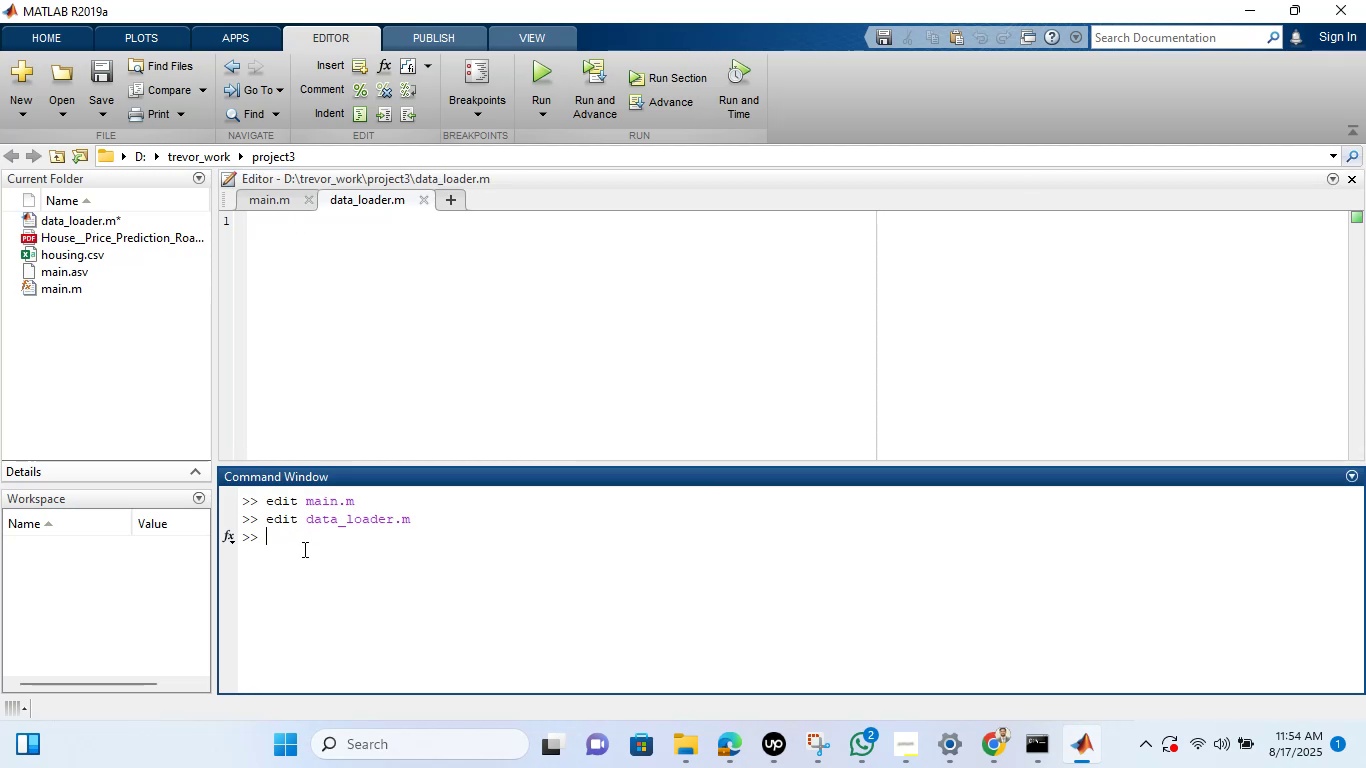 
key(Shift+ArrowUp)
 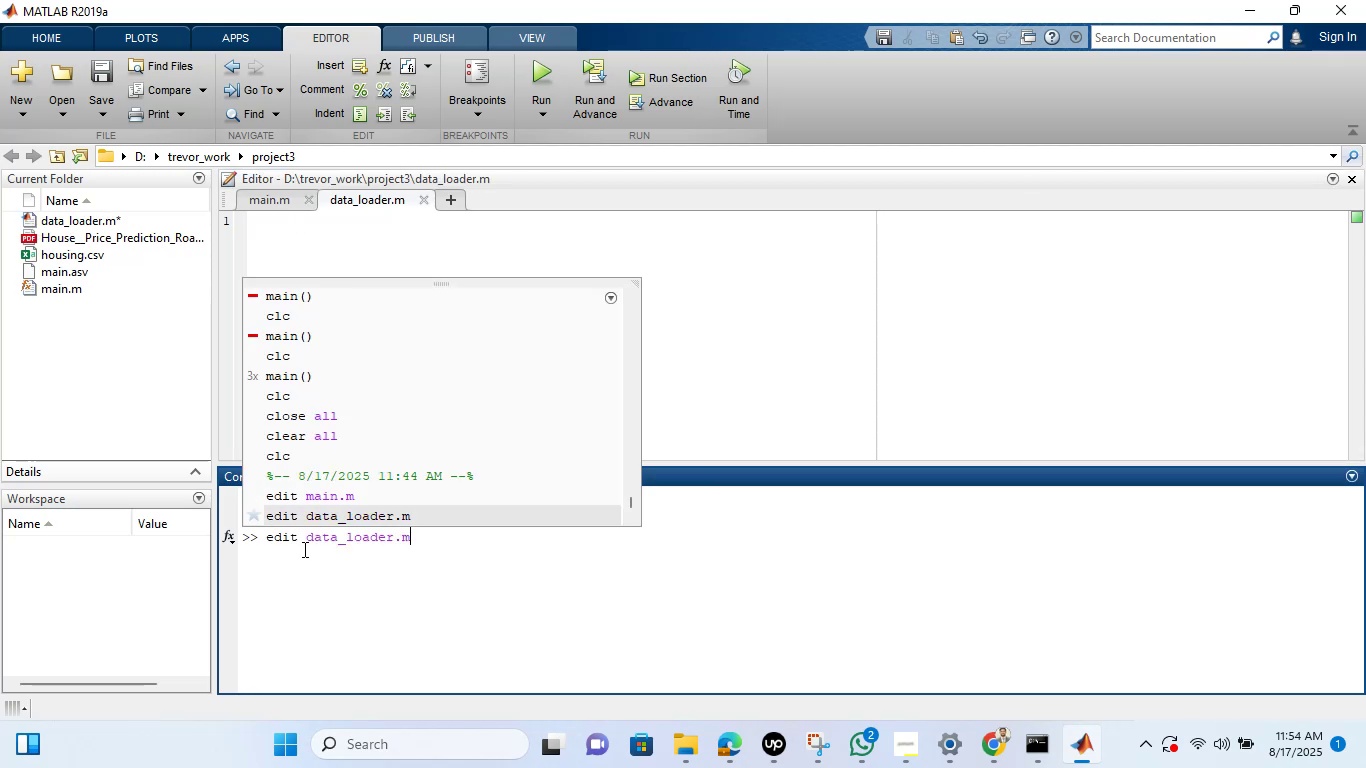 
key(Backspace)
key(Backspace)
key(Backspace)
key(Backspace)
key(Backspace)
key(Backspace)
key(Backspace)
key(Backspace)
key(Backspace)
key(Backspace)
key(Backspace)
key(Backspace)
key(Backspace)
type(evalu)
 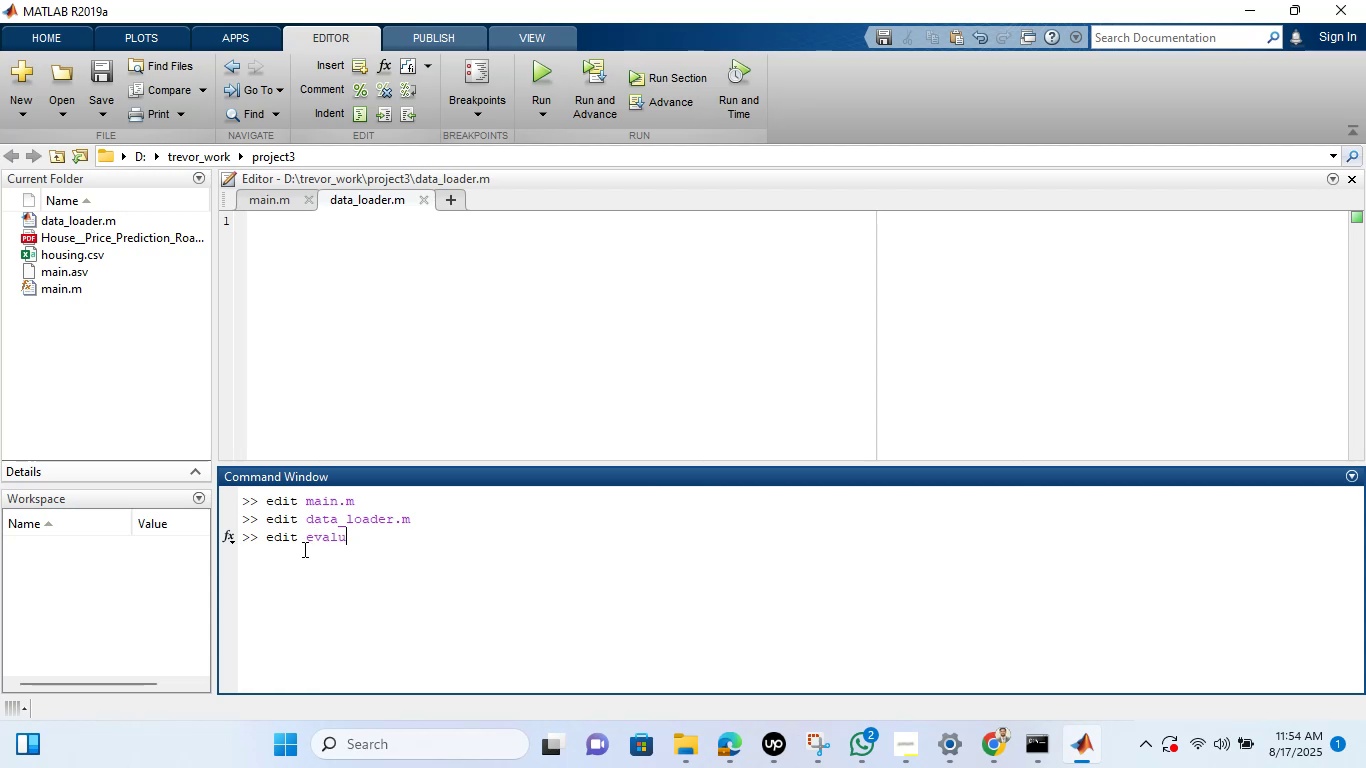 
type(ae)
key(Backspace)
type(te_model.m)
 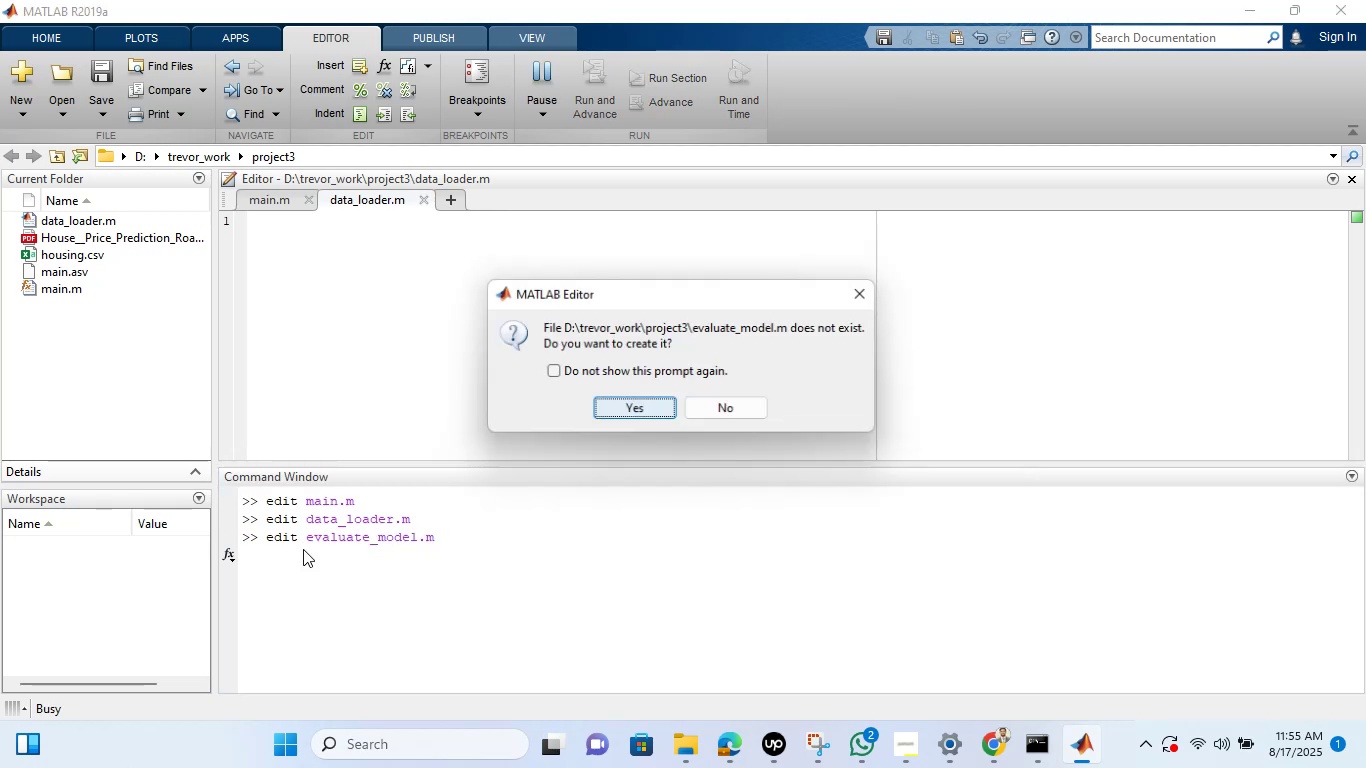 
 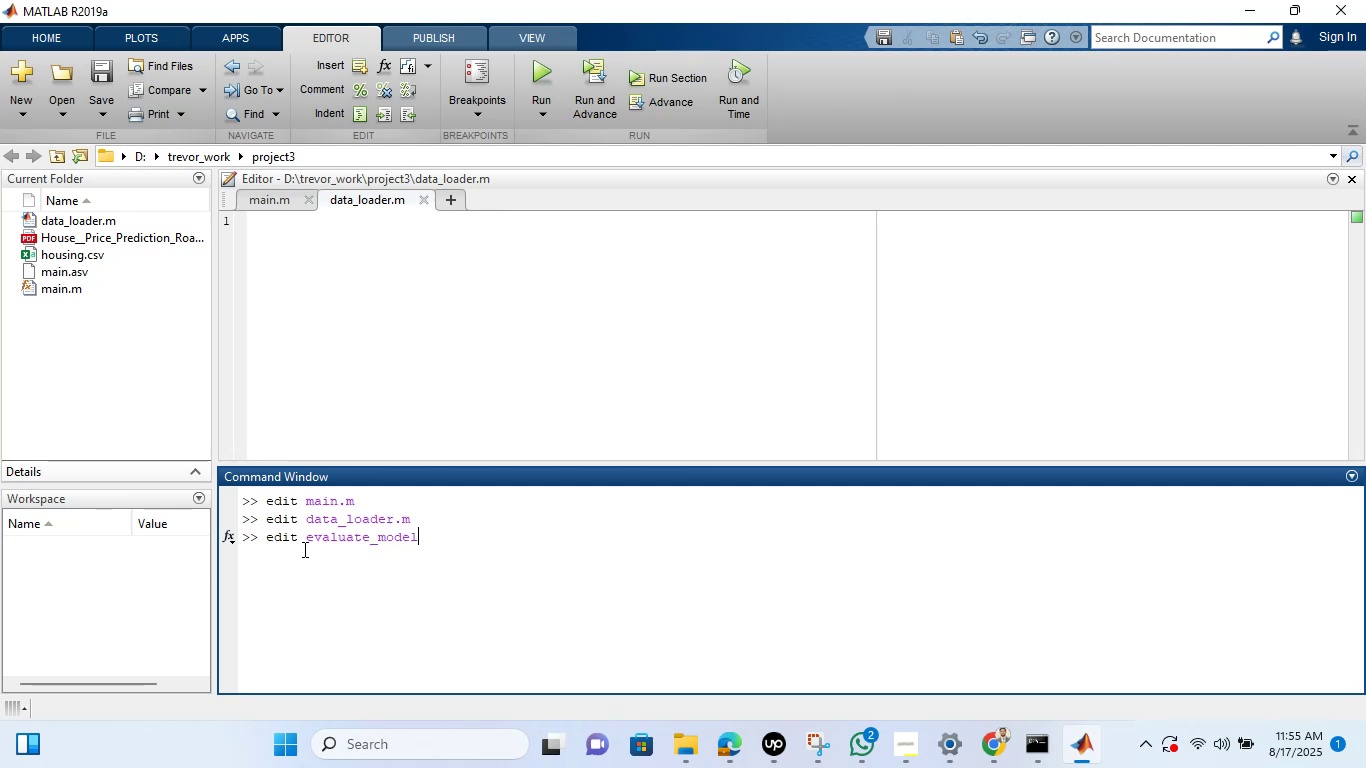 
key(Enter)
 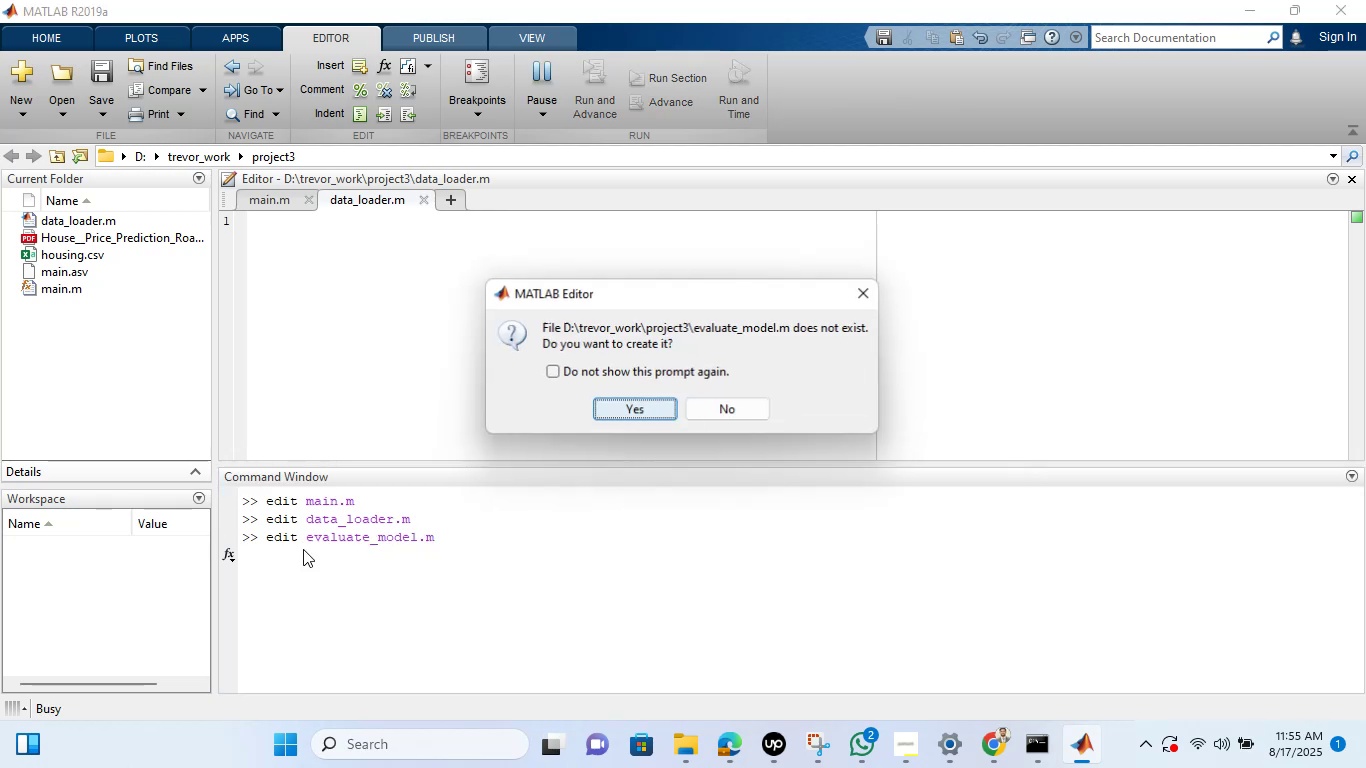 
hold_key(key=Enter, duration=0.33)
 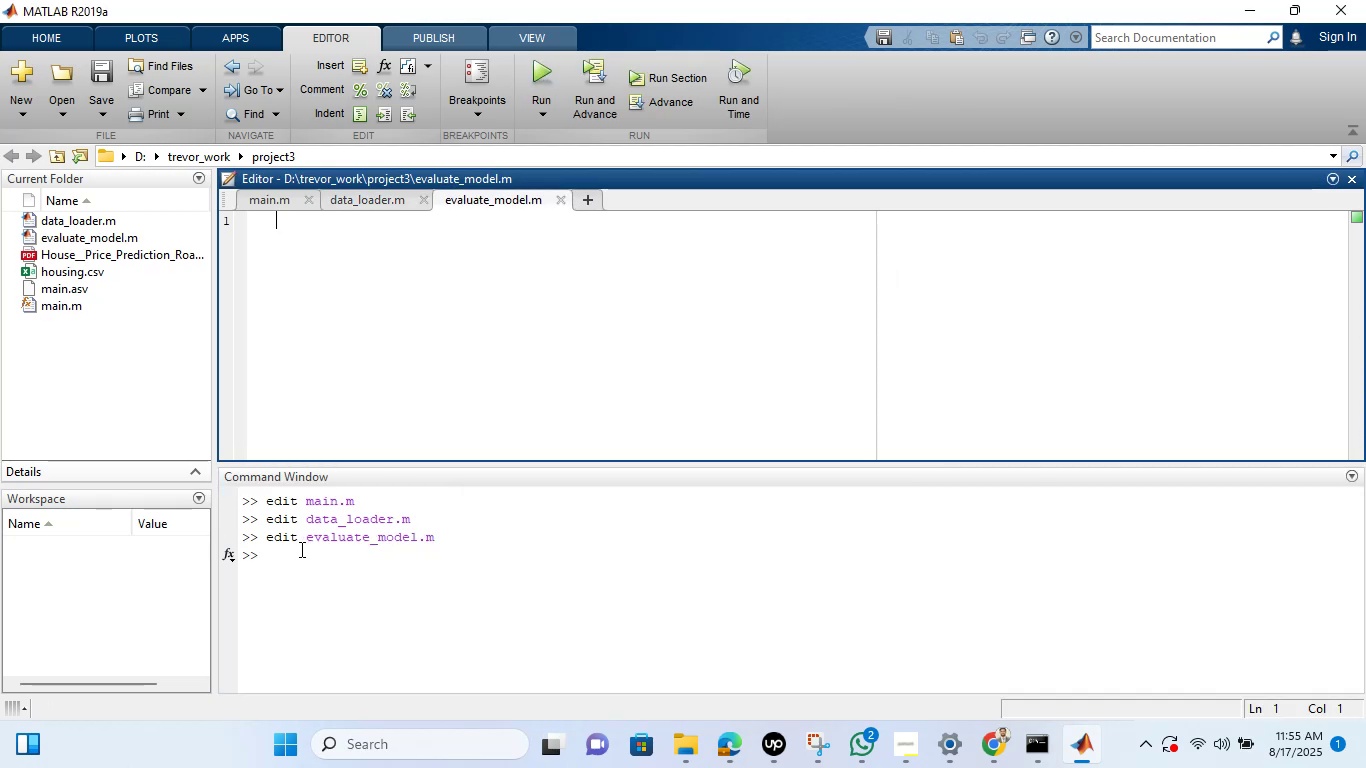 
key(E)
 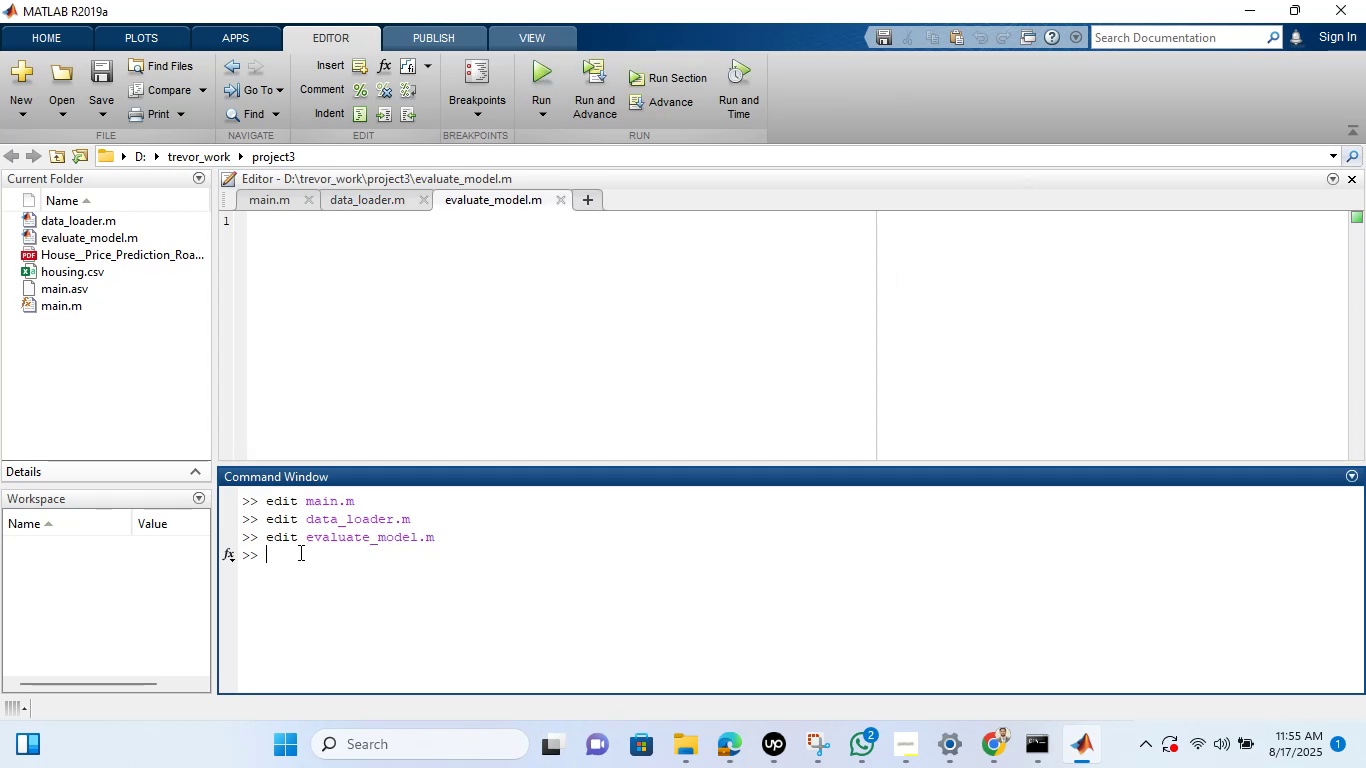 
left_click([299, 552])
 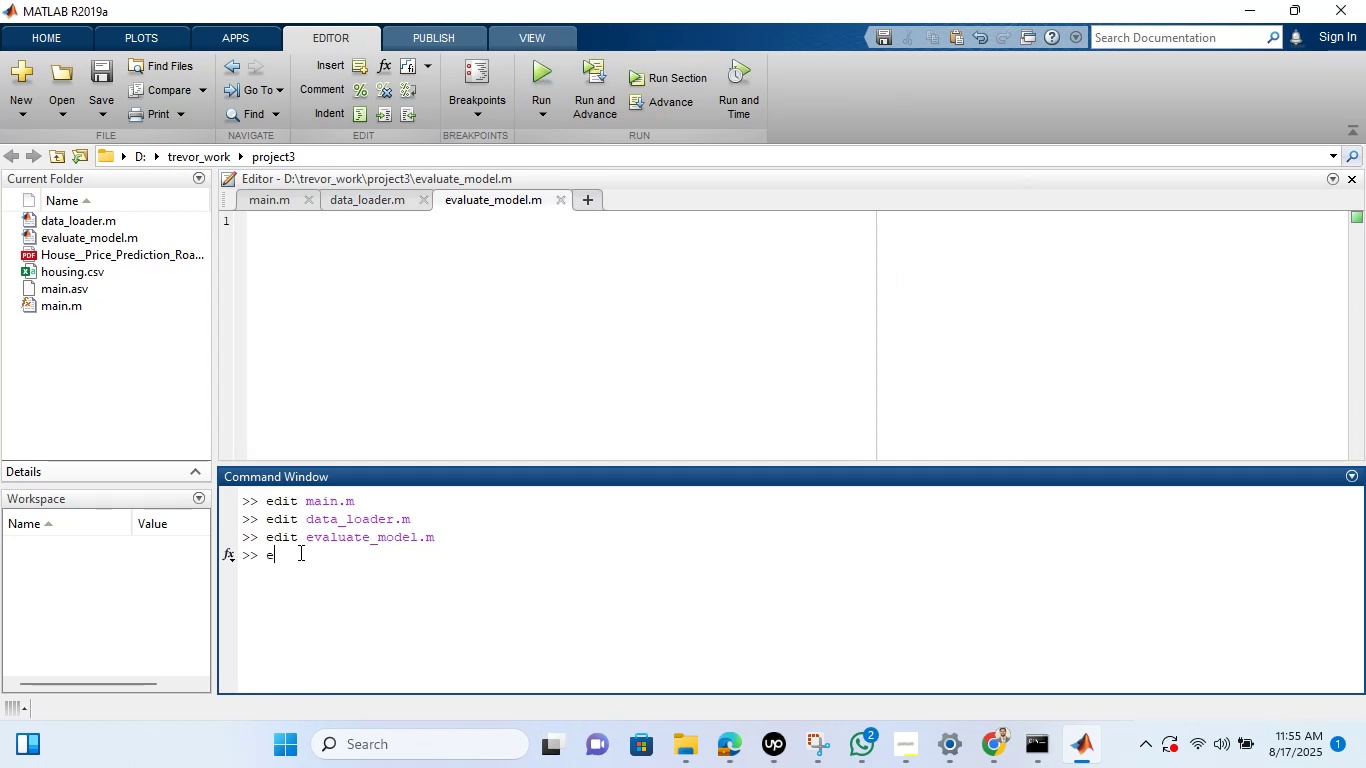 
type(dit feature_engineering.m)
 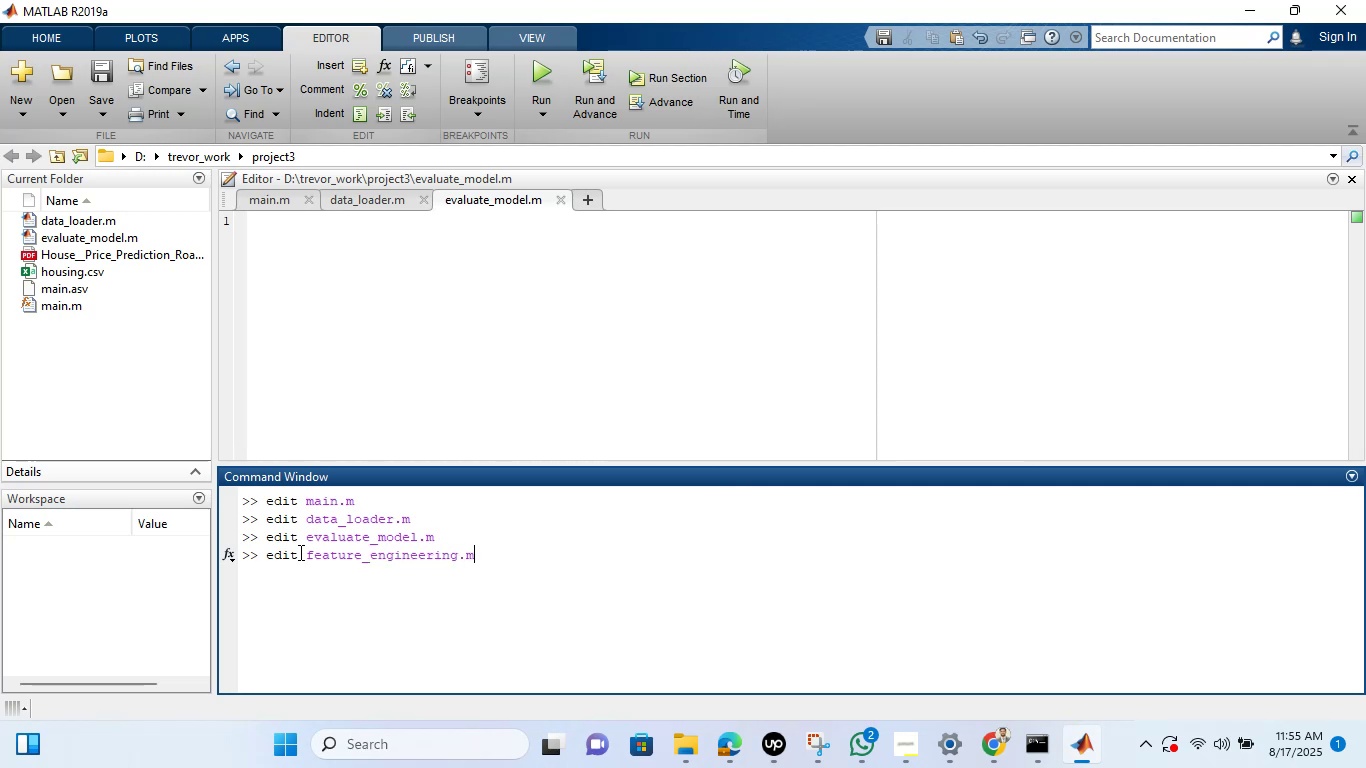 
key(Enter)
 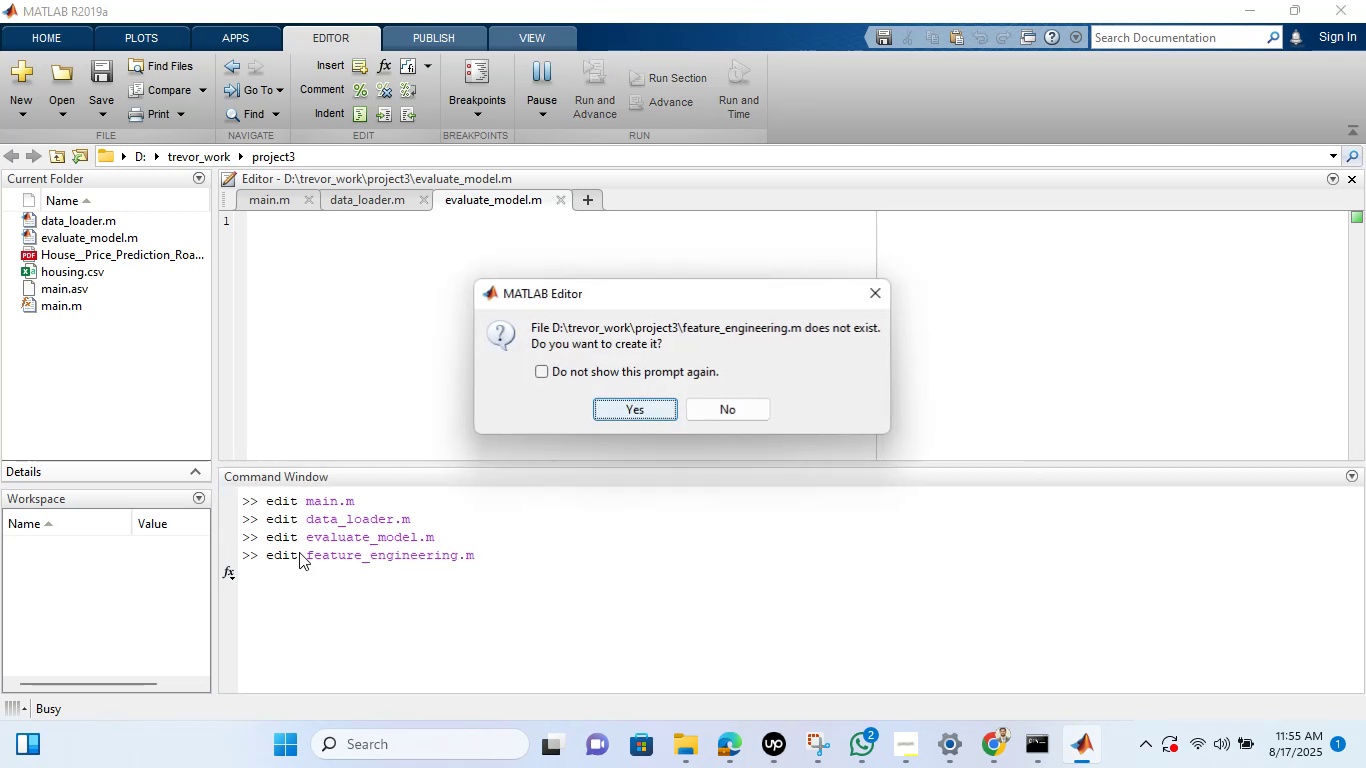 
key(Enter)
 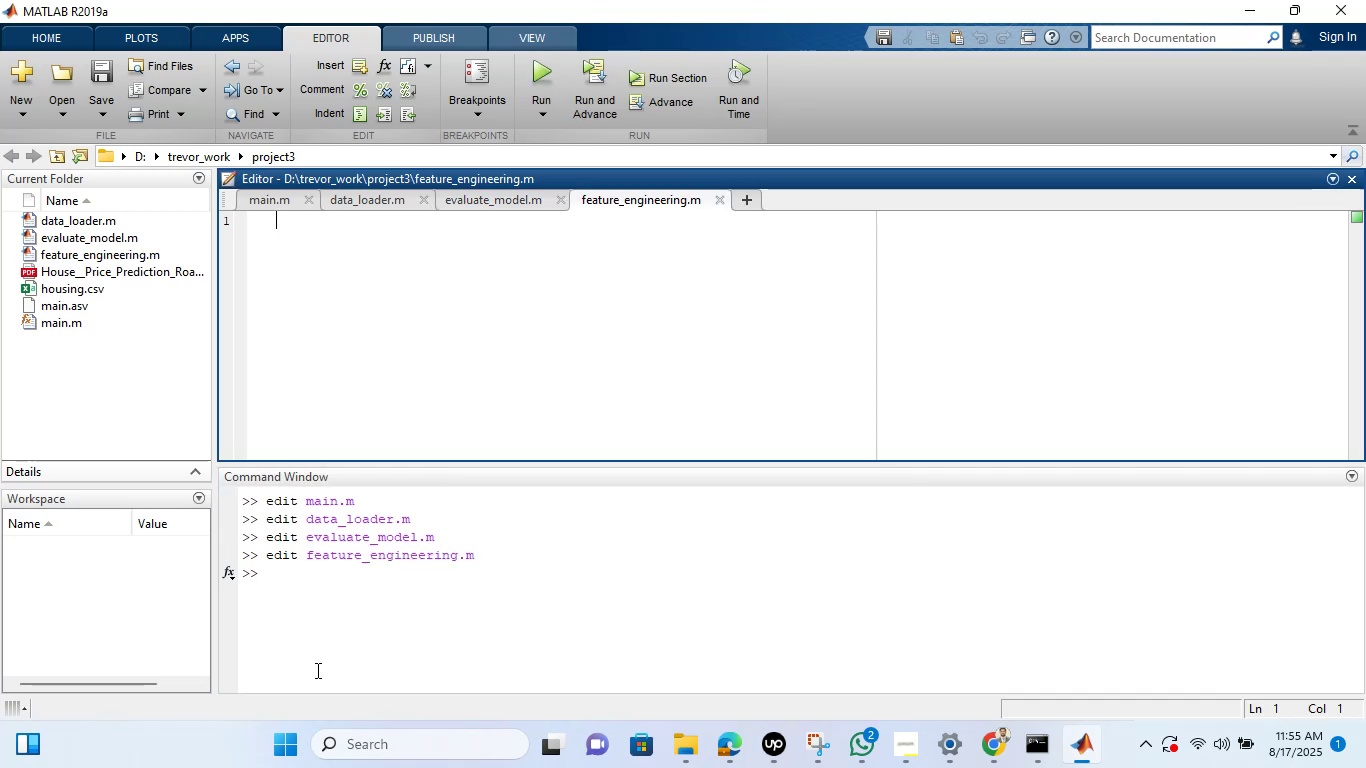 
left_click([313, 587])
 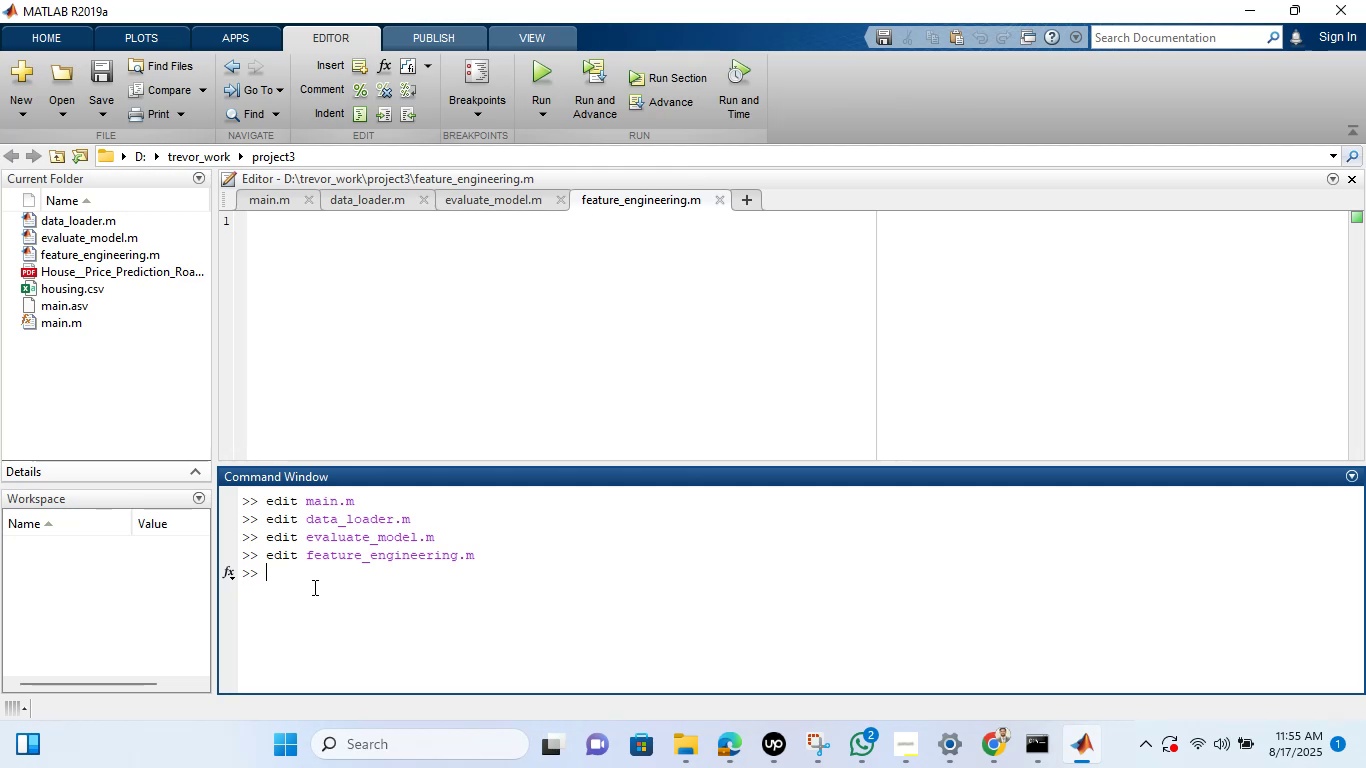 
wait(17.18)
 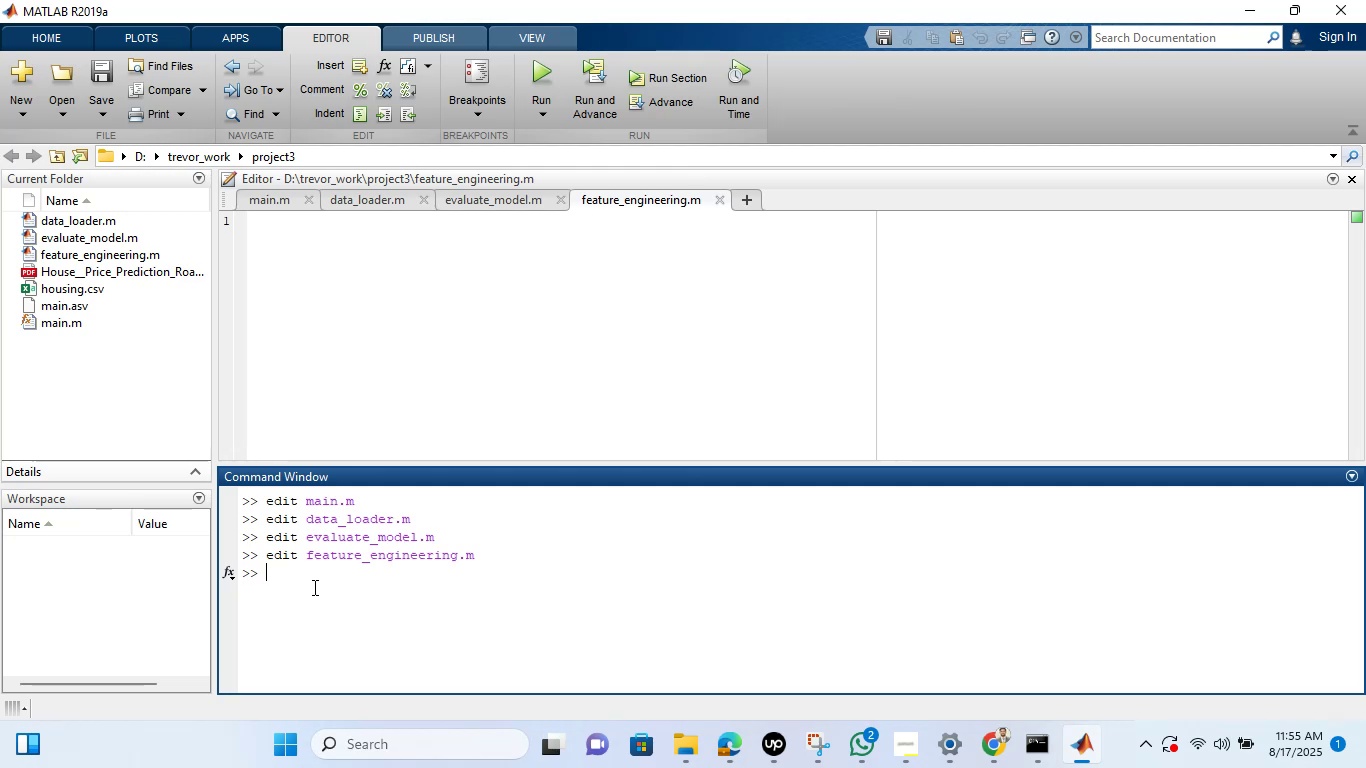 
type(edit preprocessing.m)
 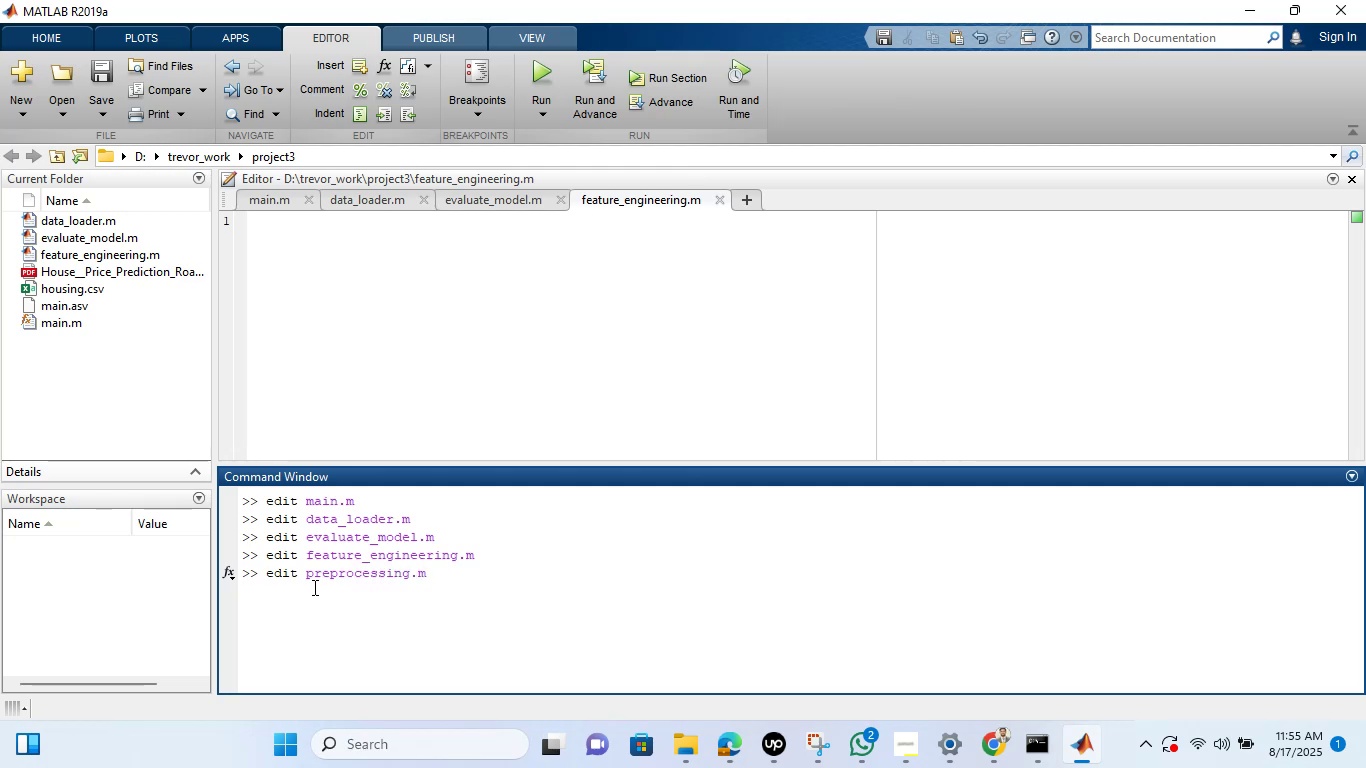 
wait(6.89)
 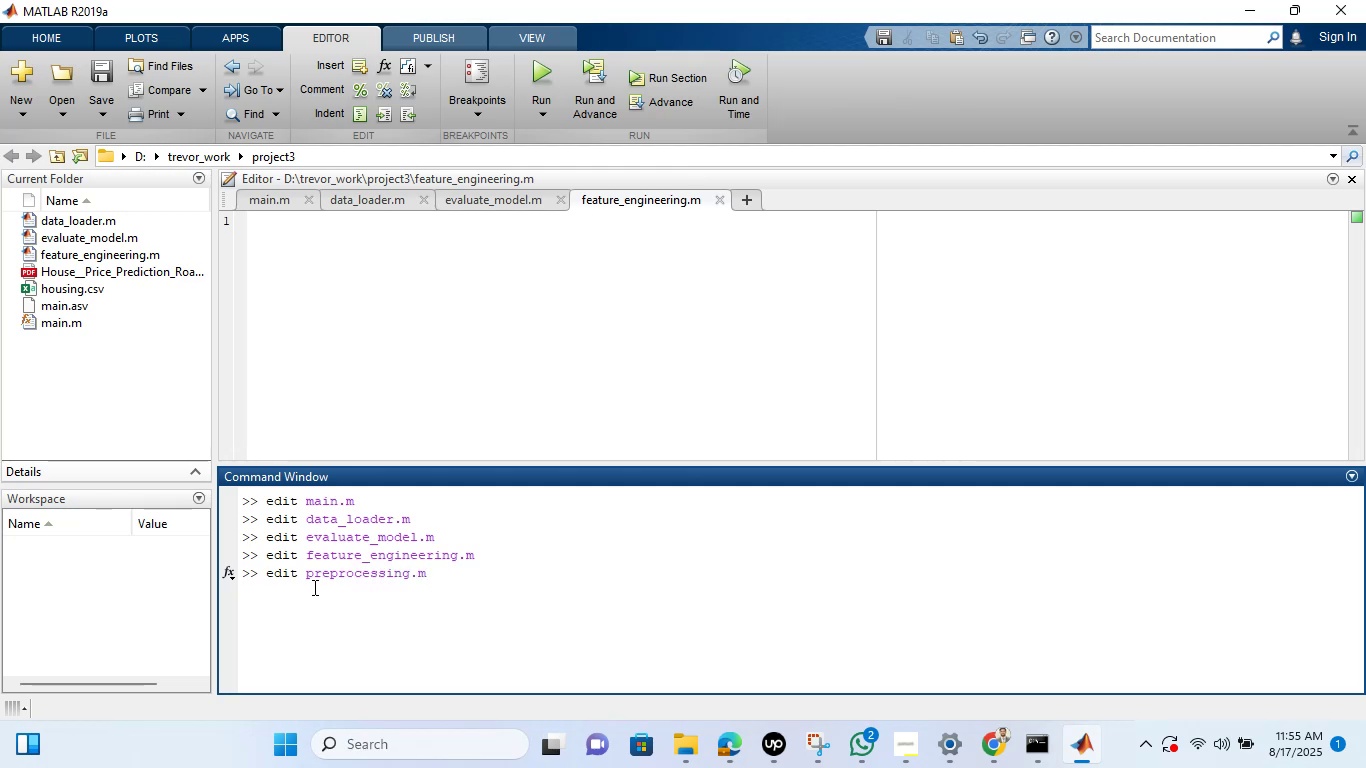 
key(Enter)
 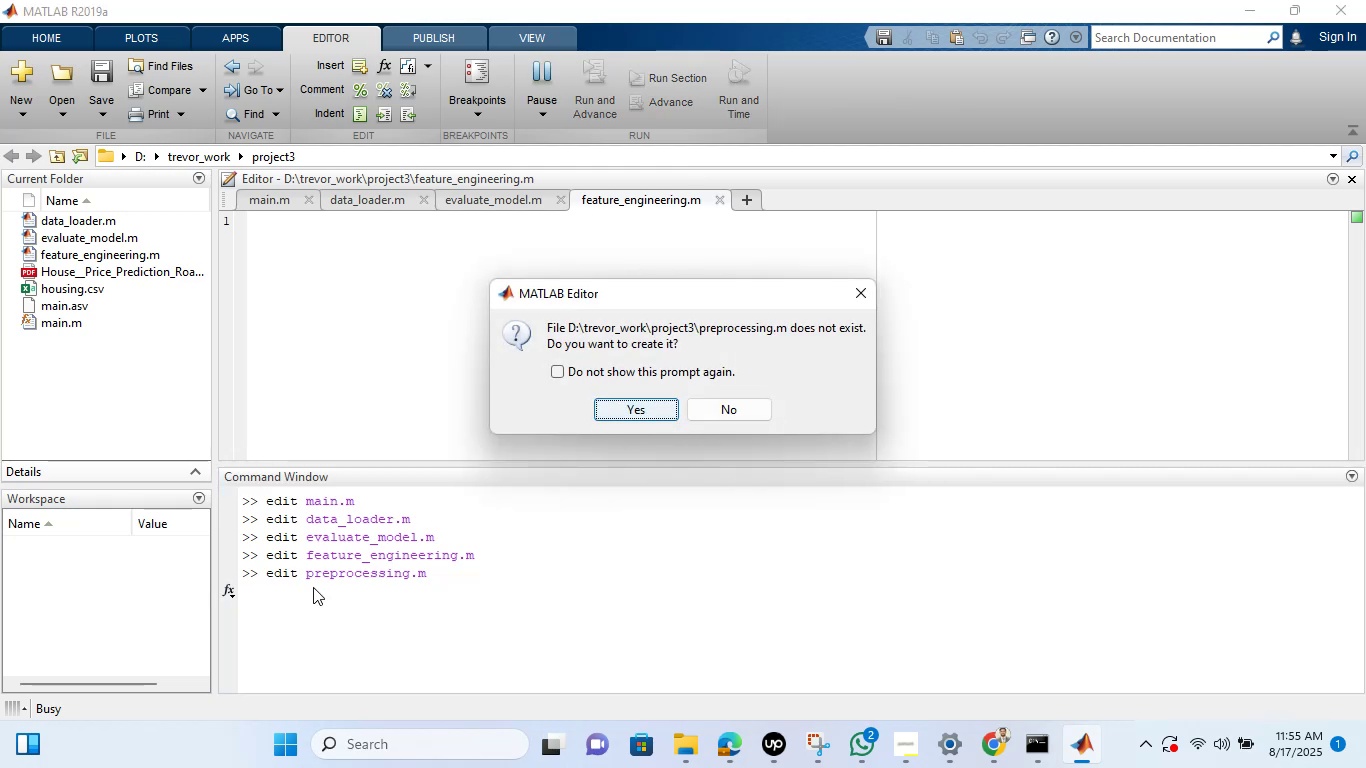 
key(Enter)
 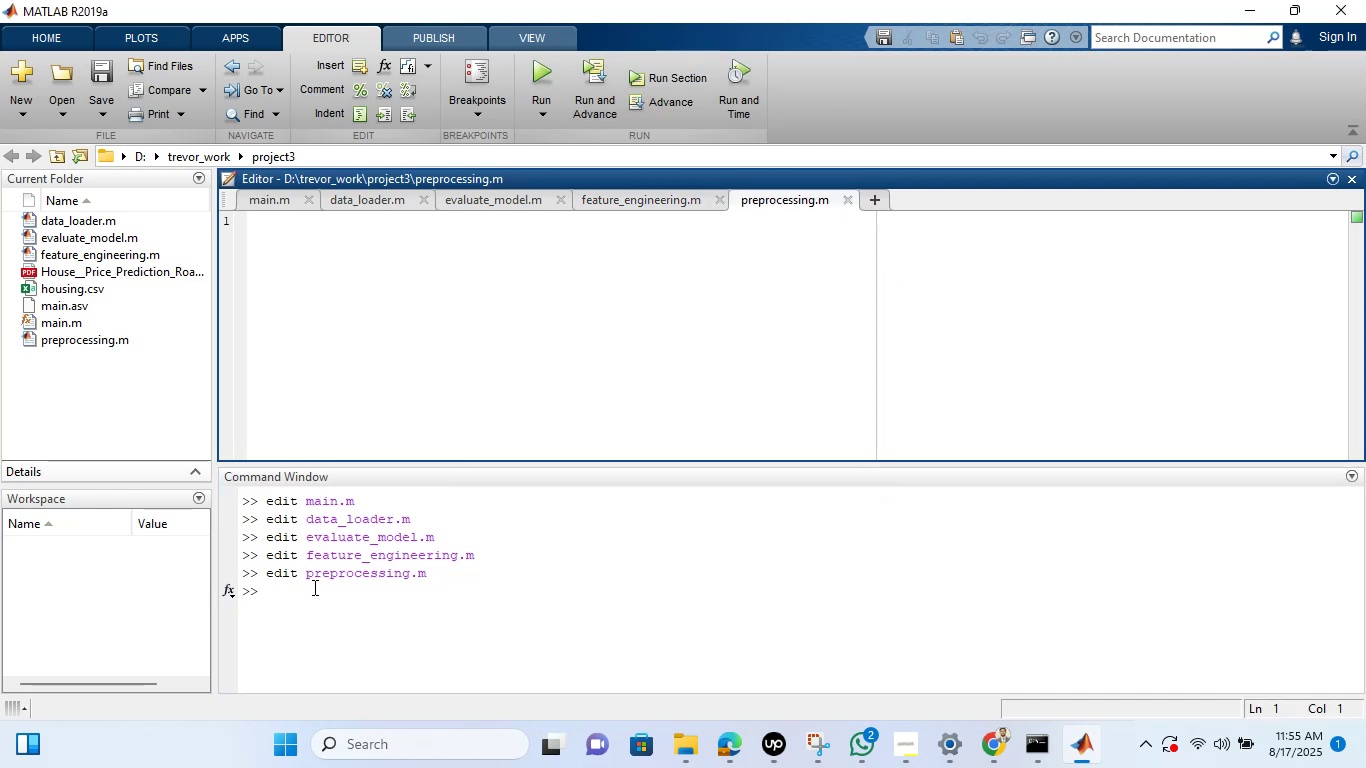 
left_click([313, 587])
 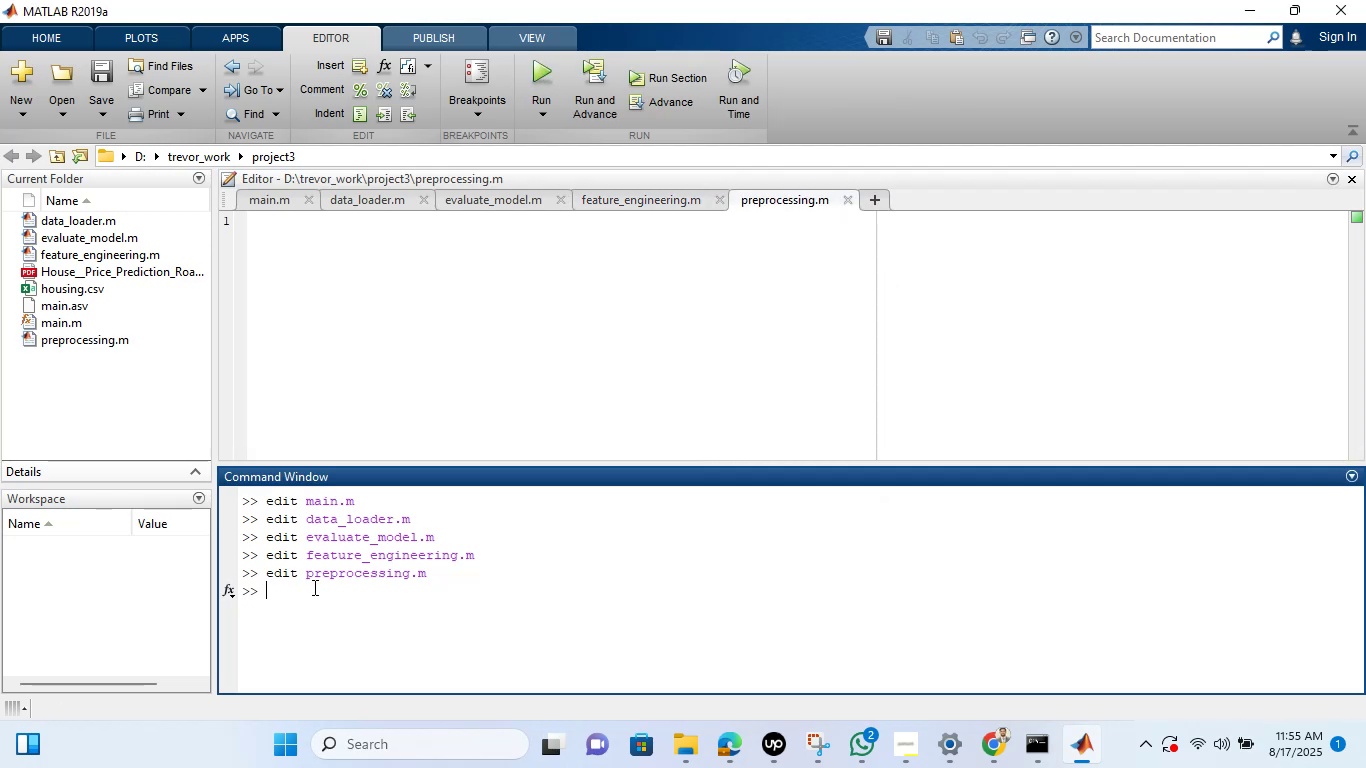 
type(edit )
 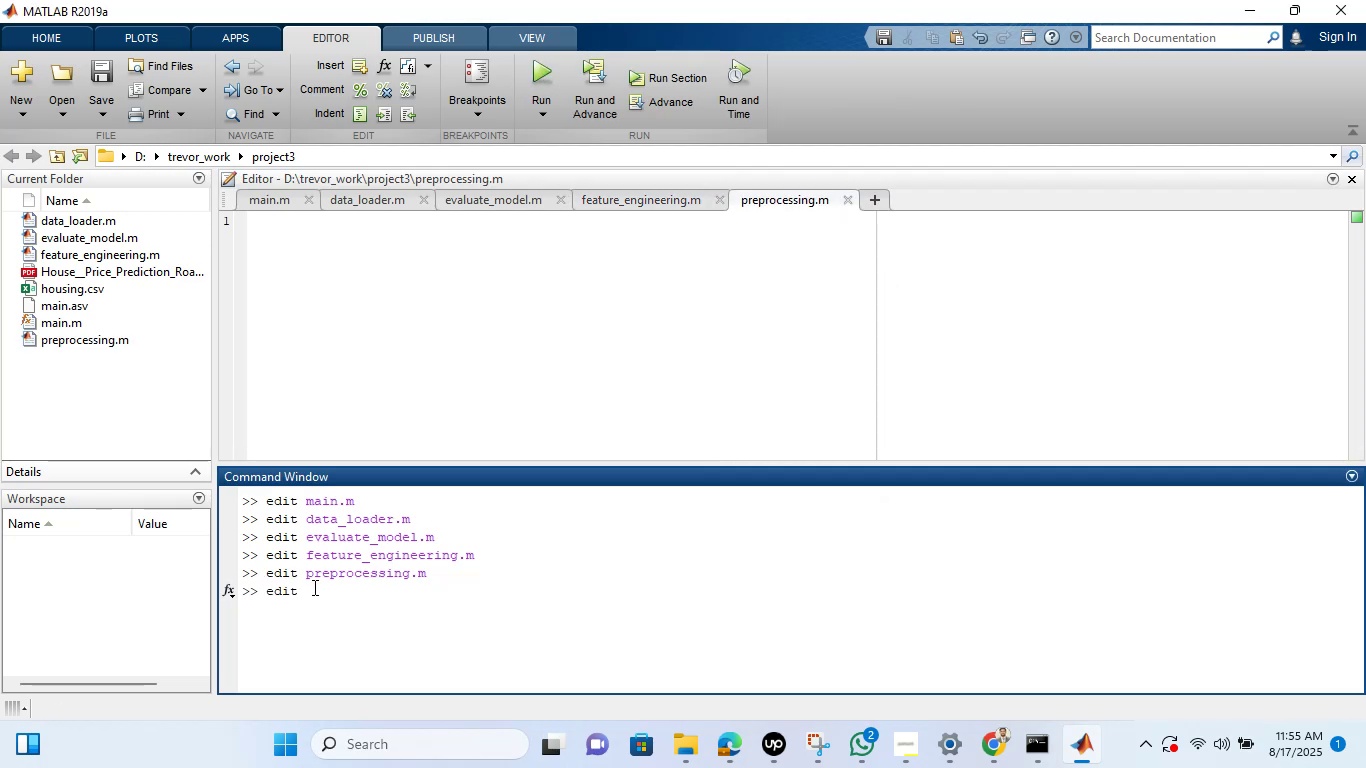 
type(split_data.m)
 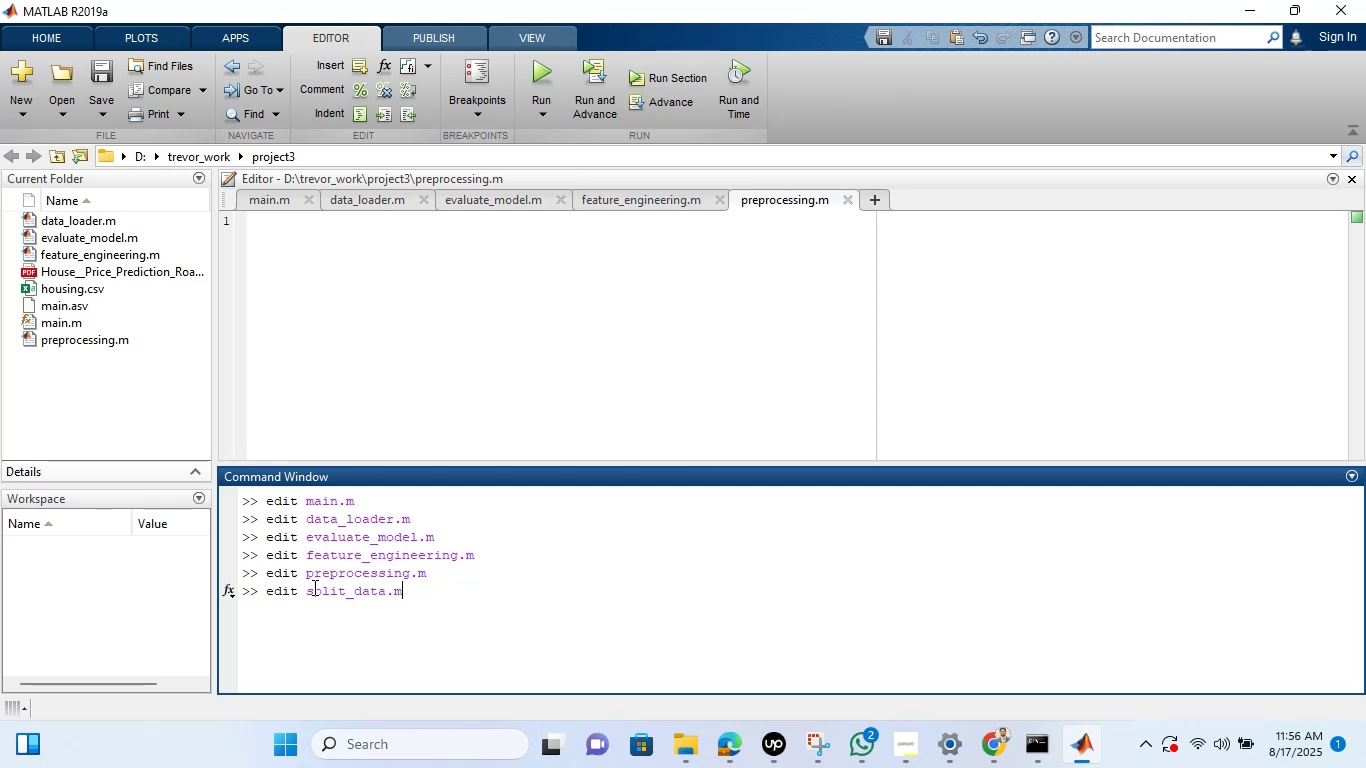 
key(Enter)
 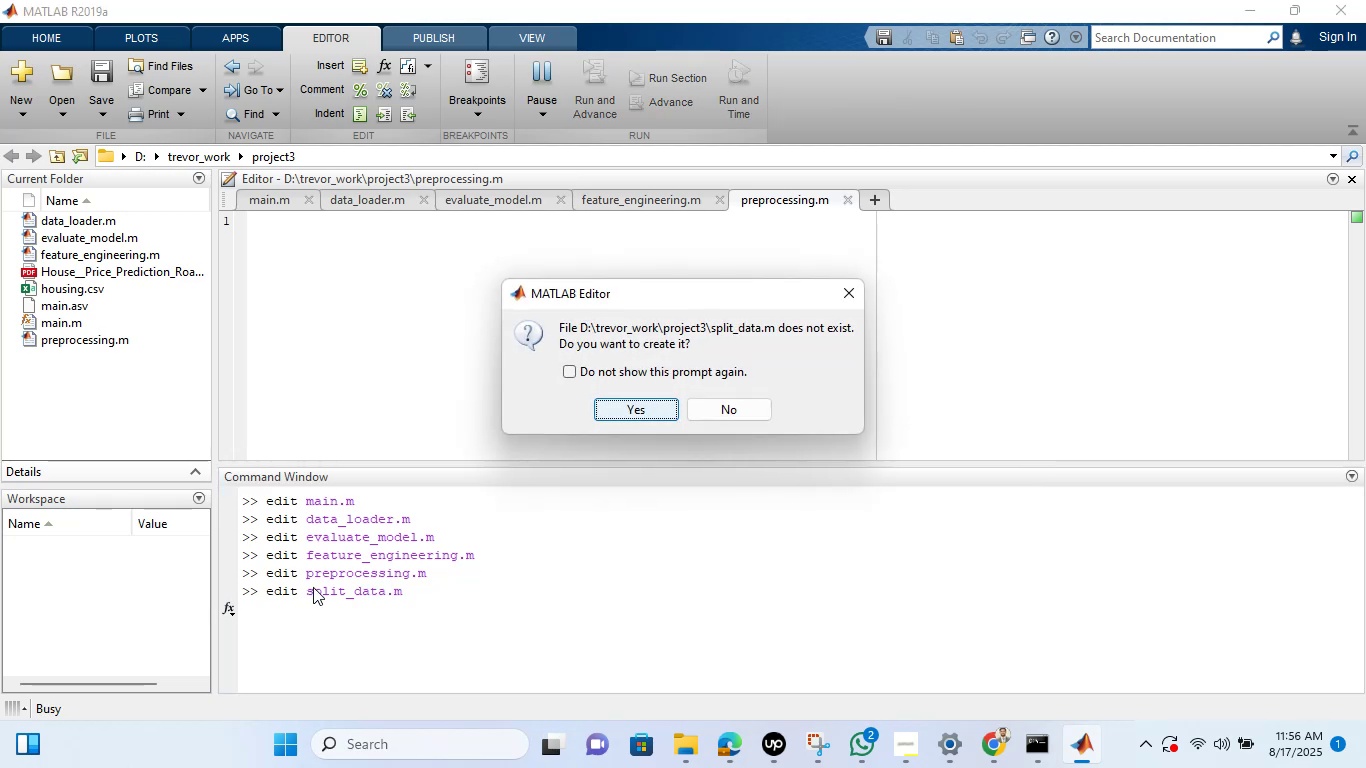 
key(Enter)
 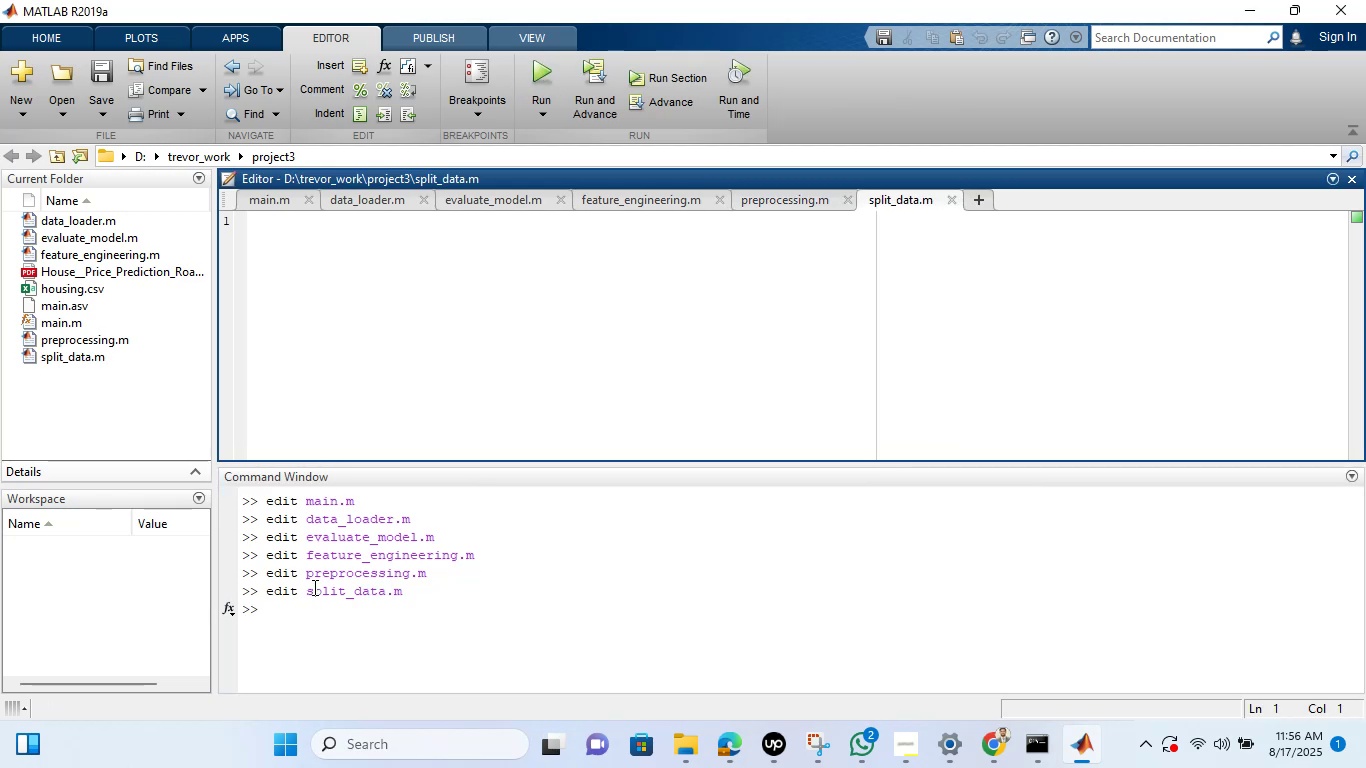 
wait(8.28)
 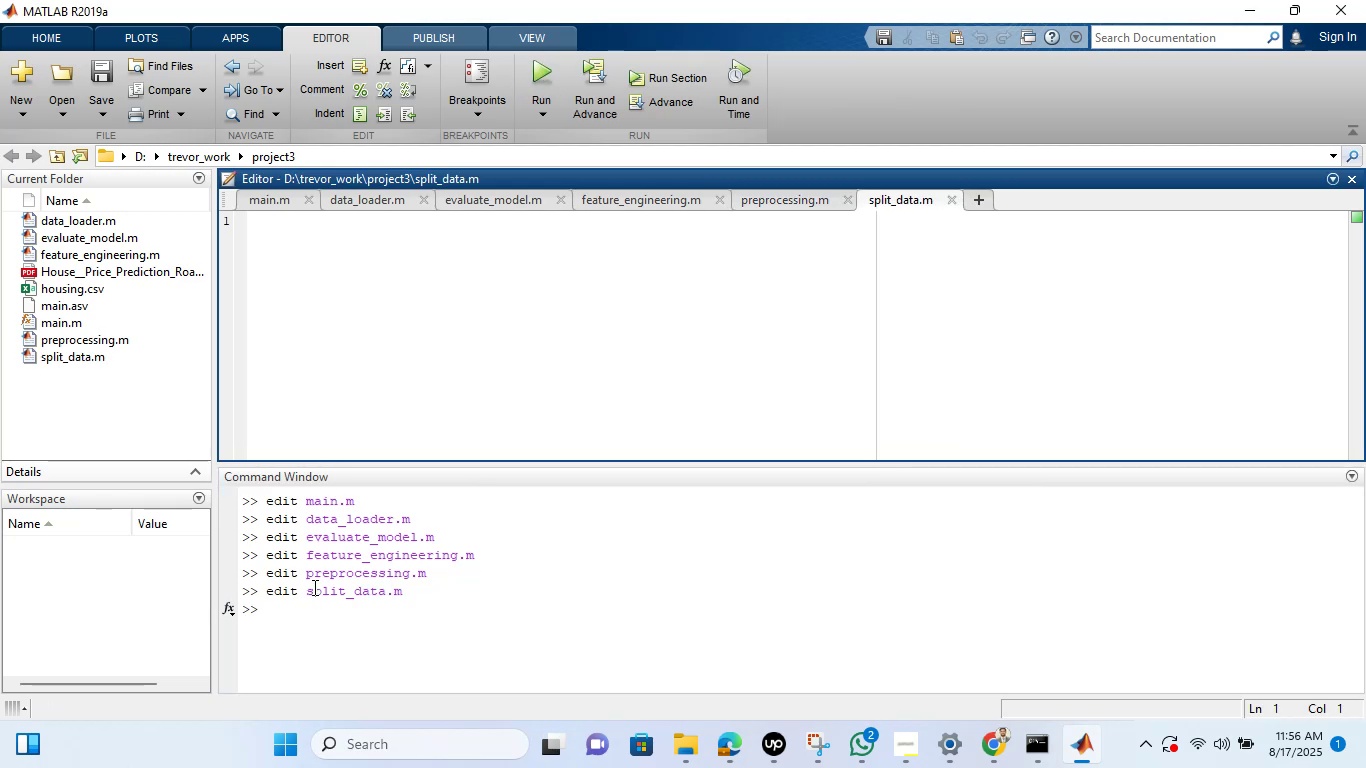 
key(ArrowUp)
 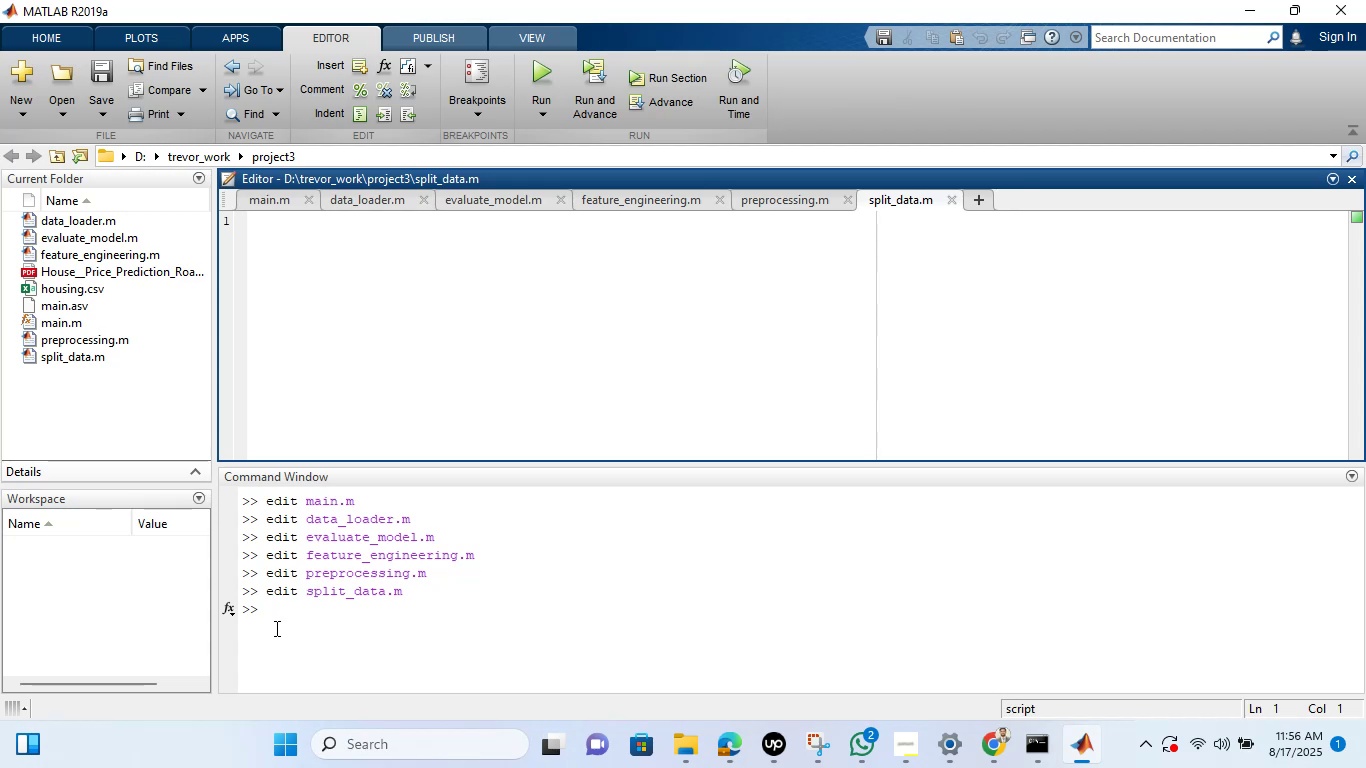 
left_click([289, 617])
 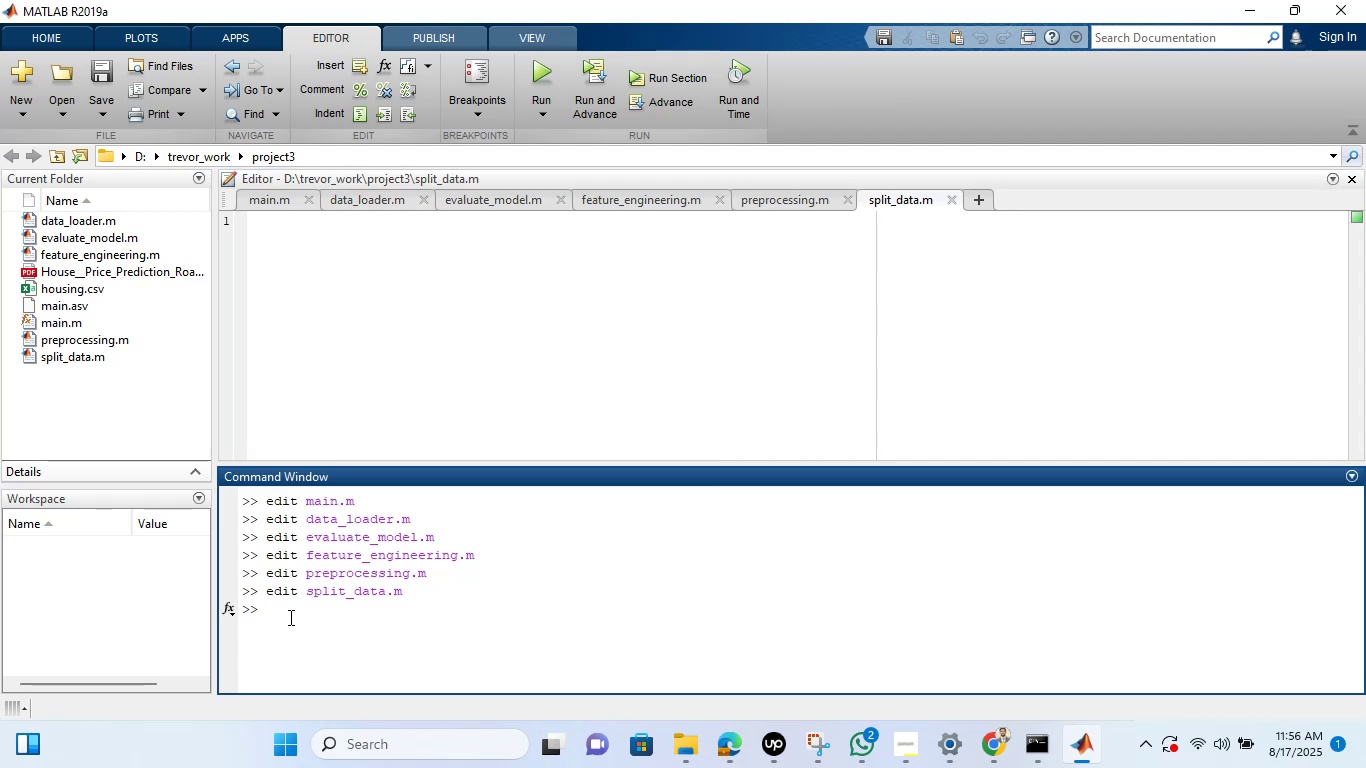 
key(ArrowUp)
 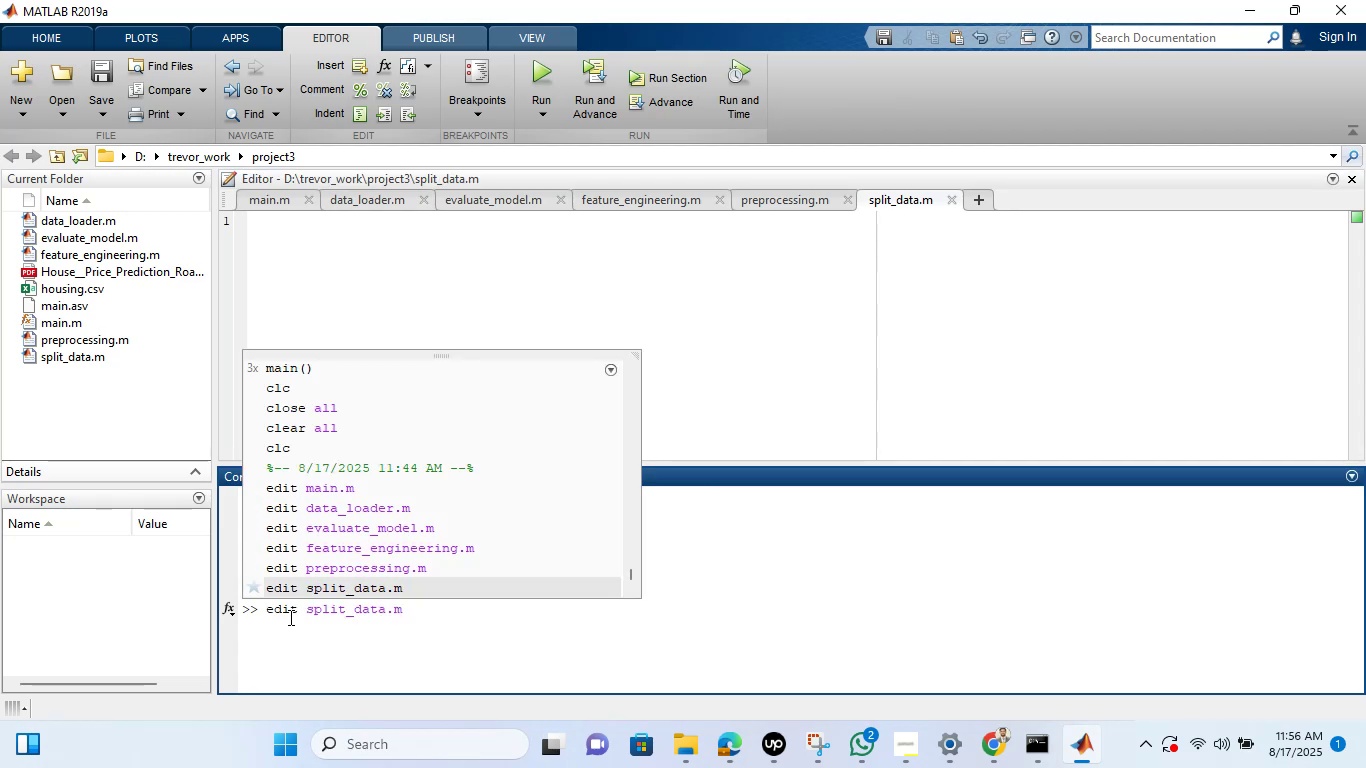 
key(Backspace)
 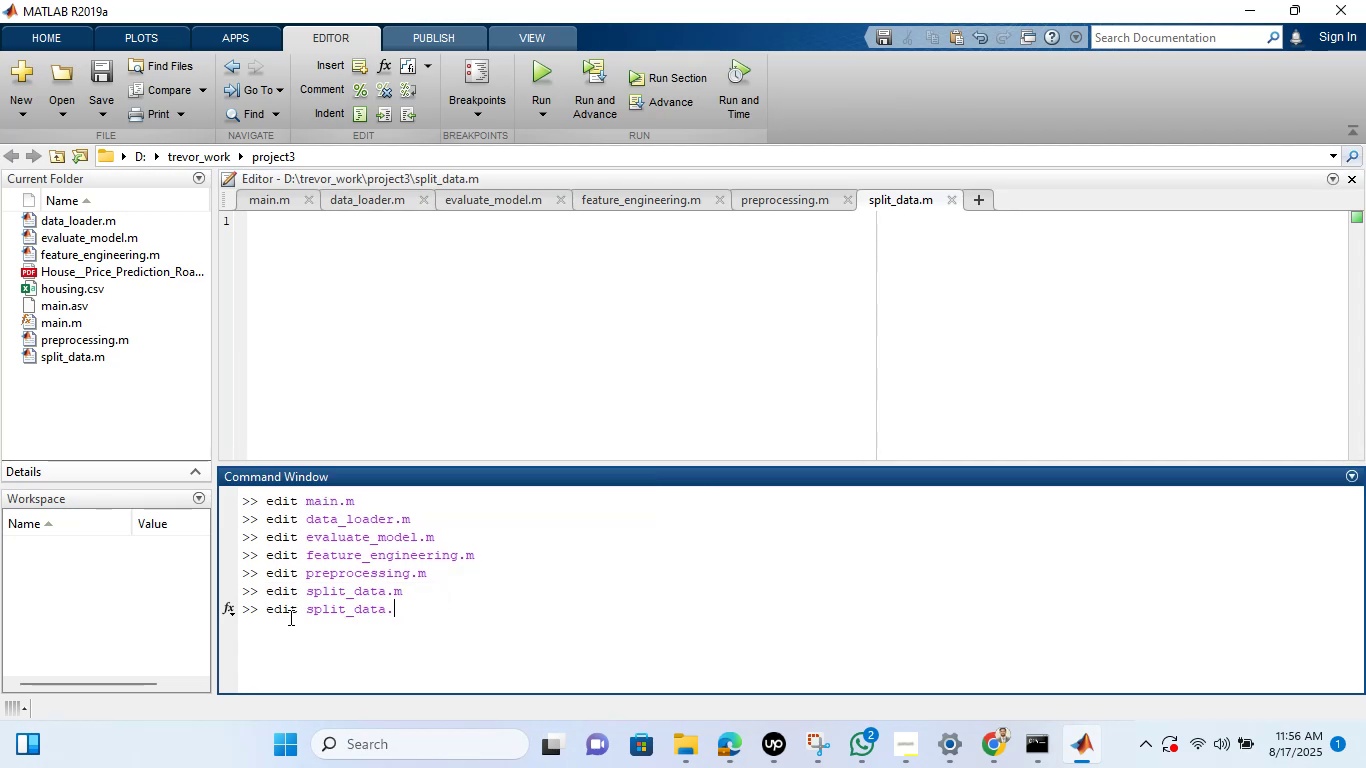 
key(Backspace)
 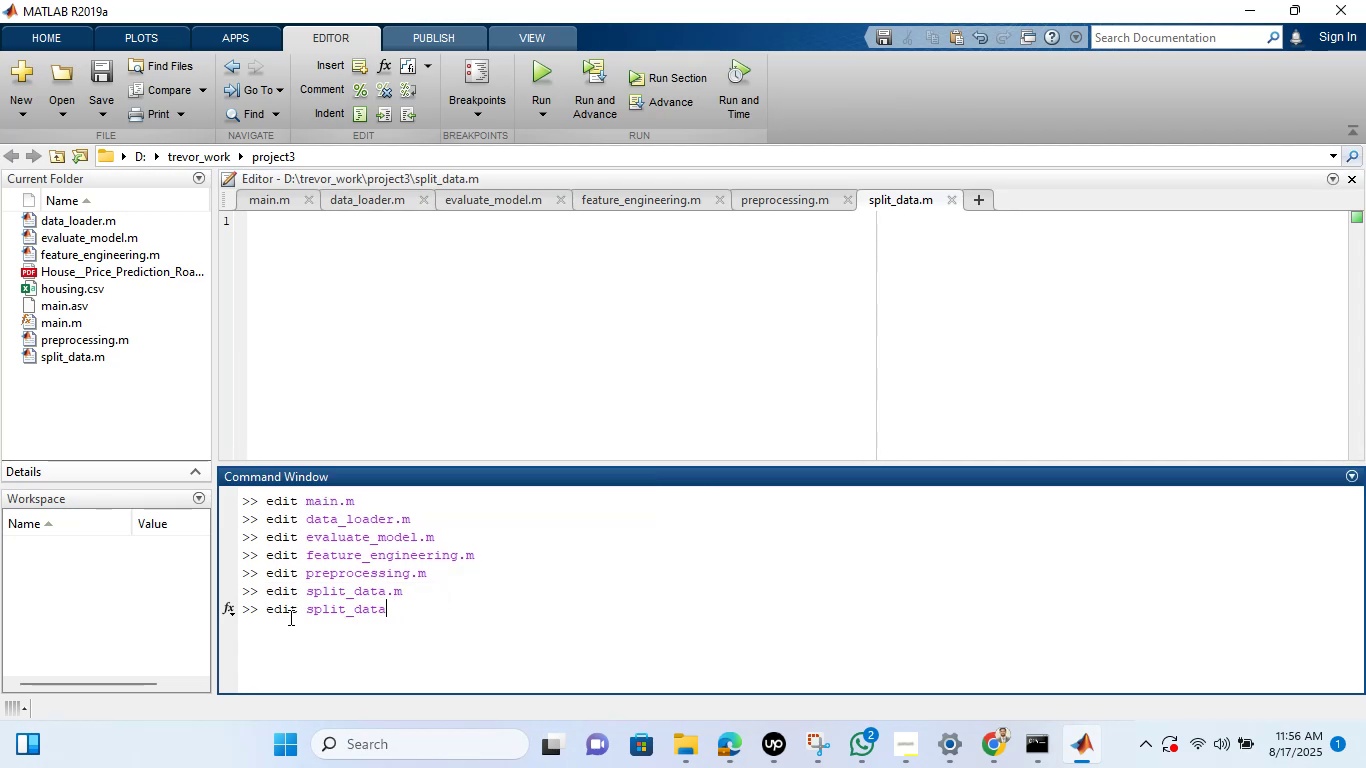 
key(Backspace)
 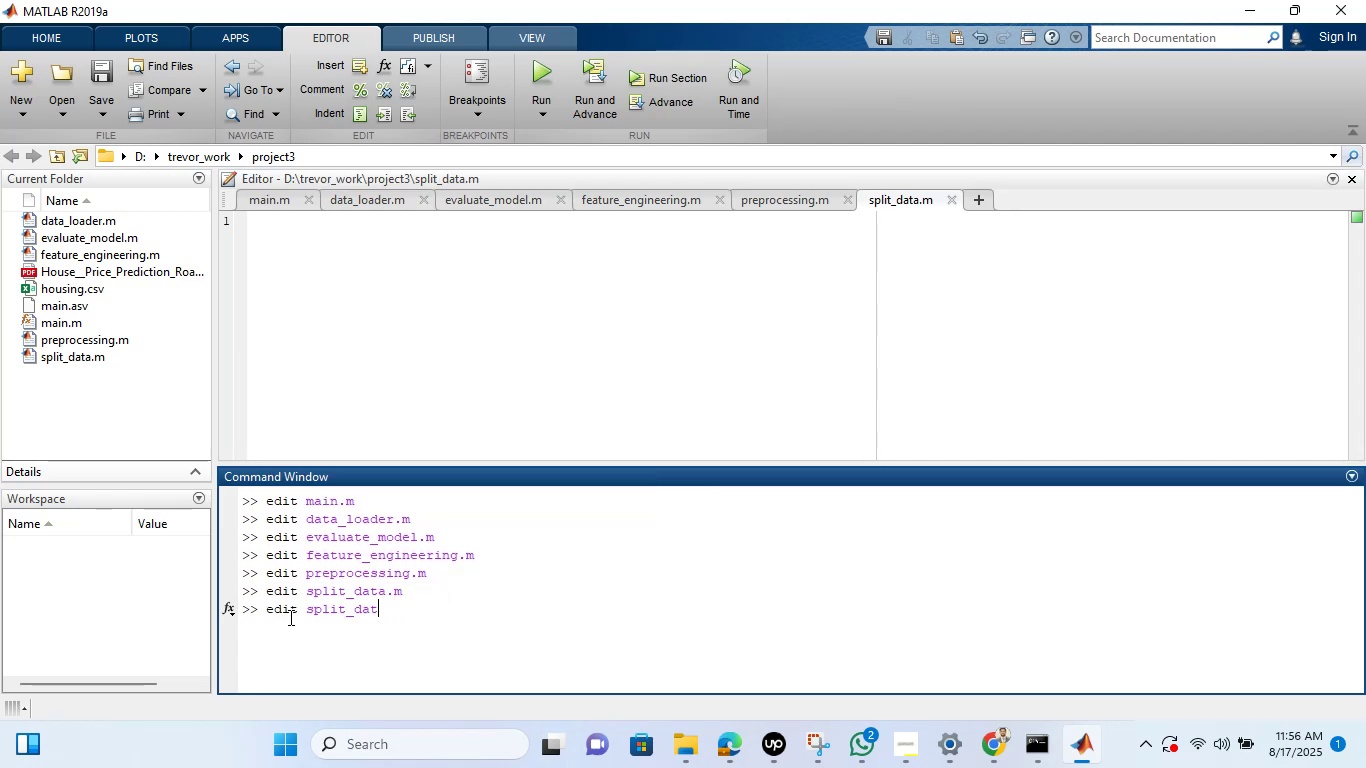 
key(Backspace)
 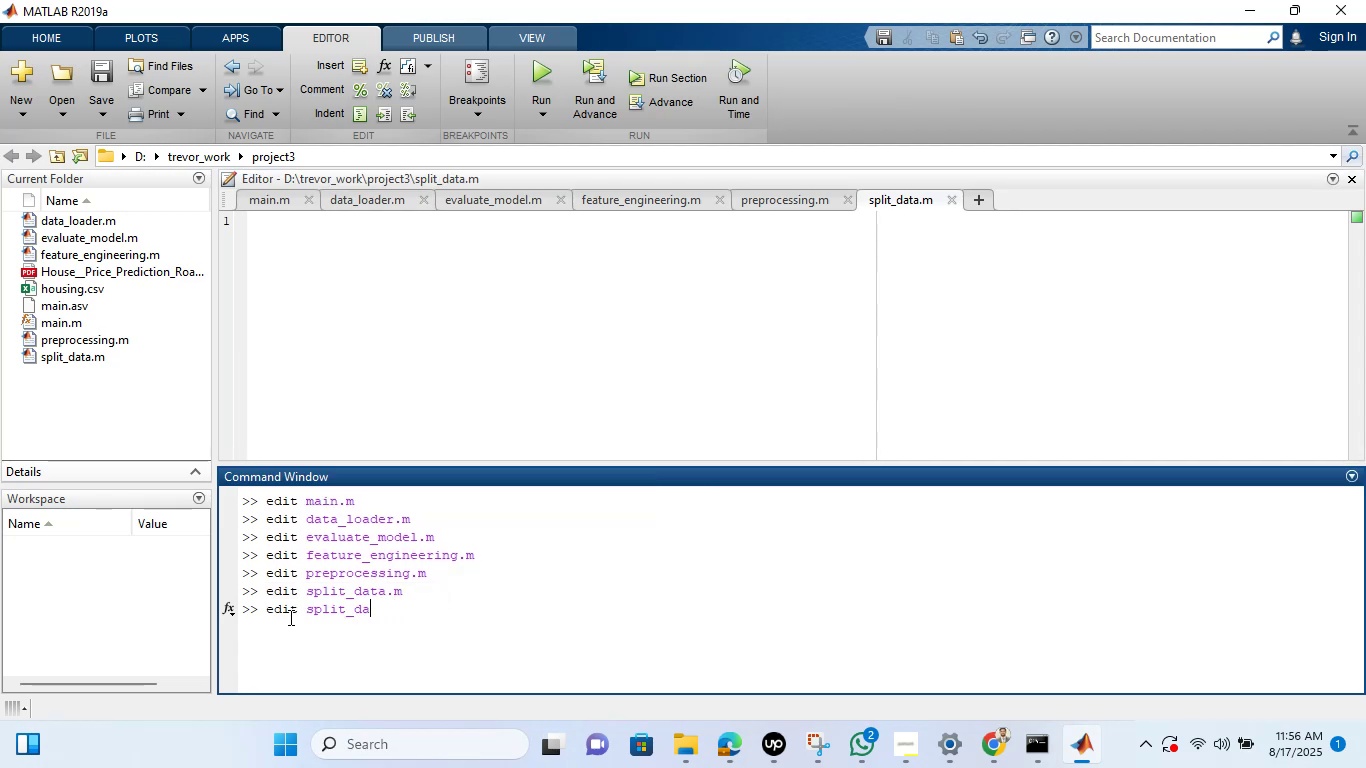 
key(Backspace)
 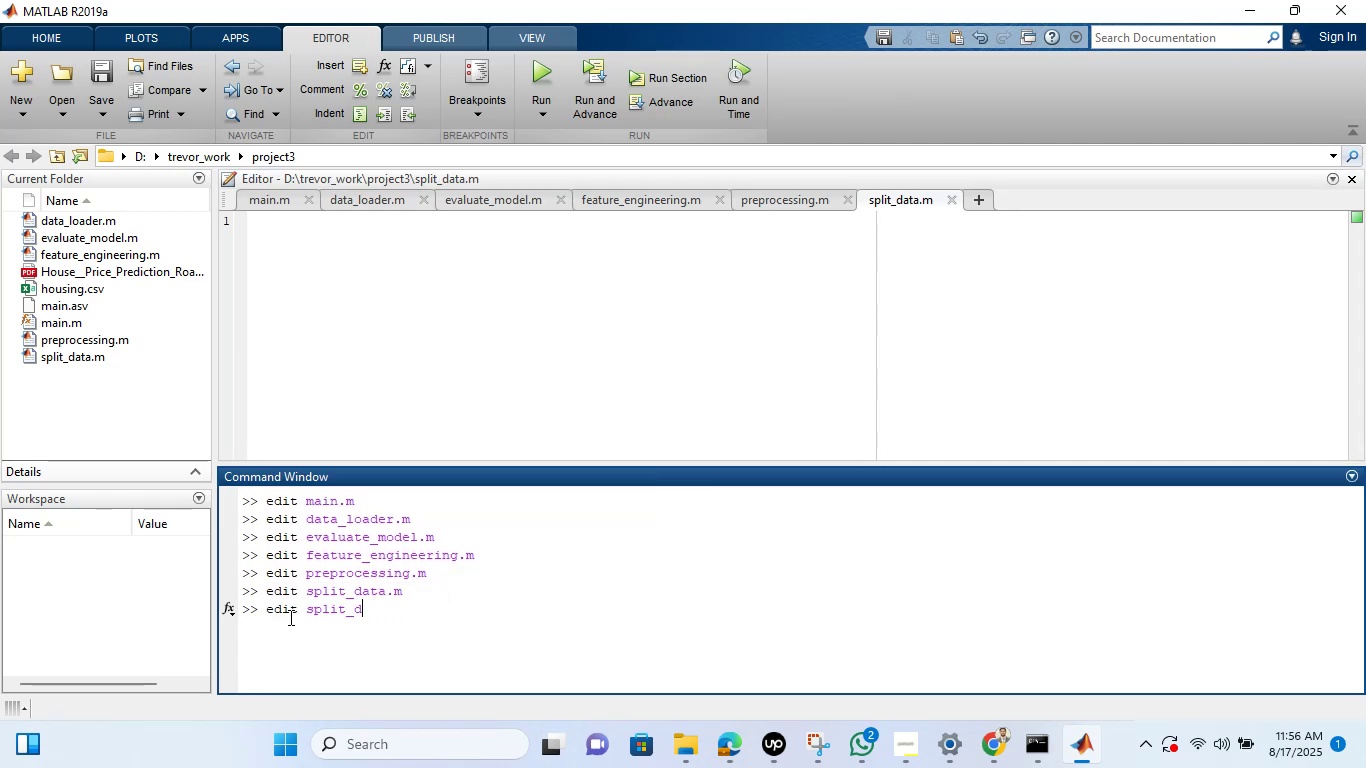 
key(Backspace)
 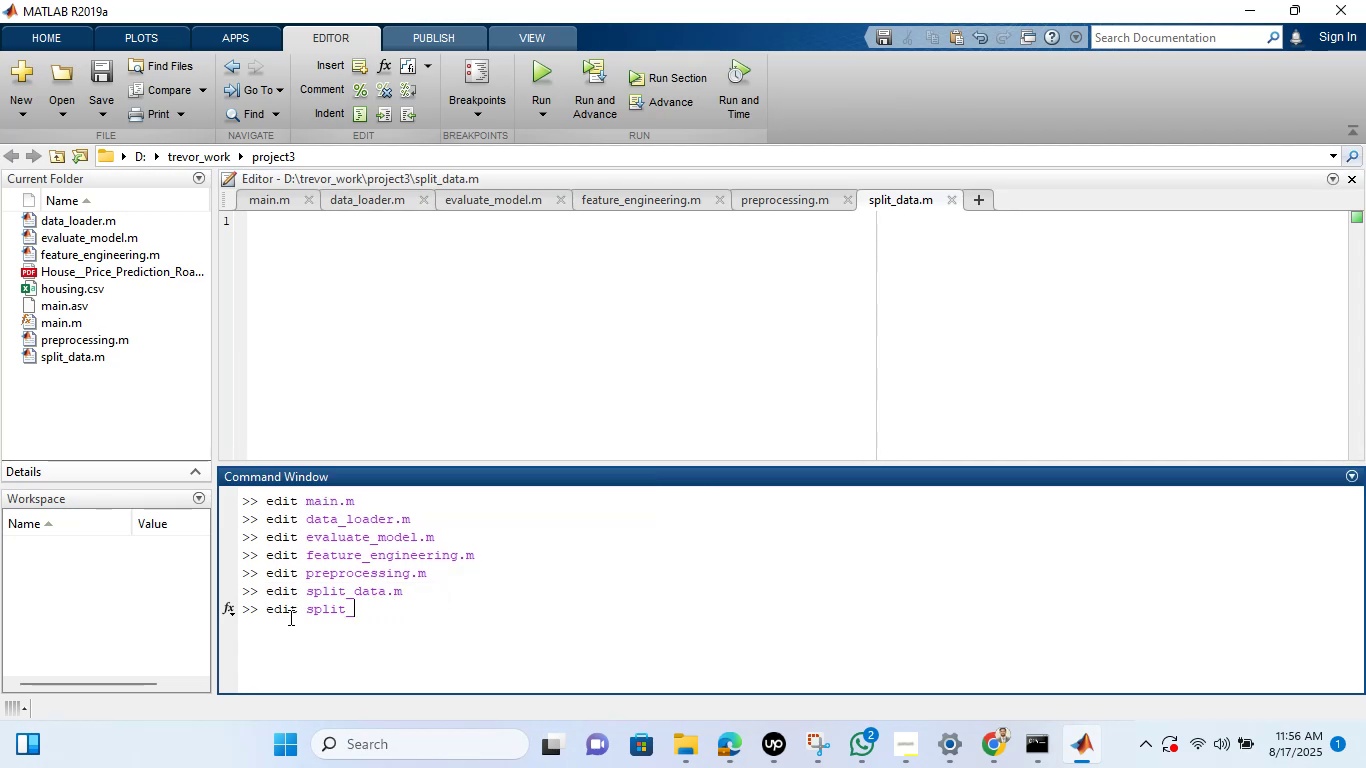 
key(Backspace)
 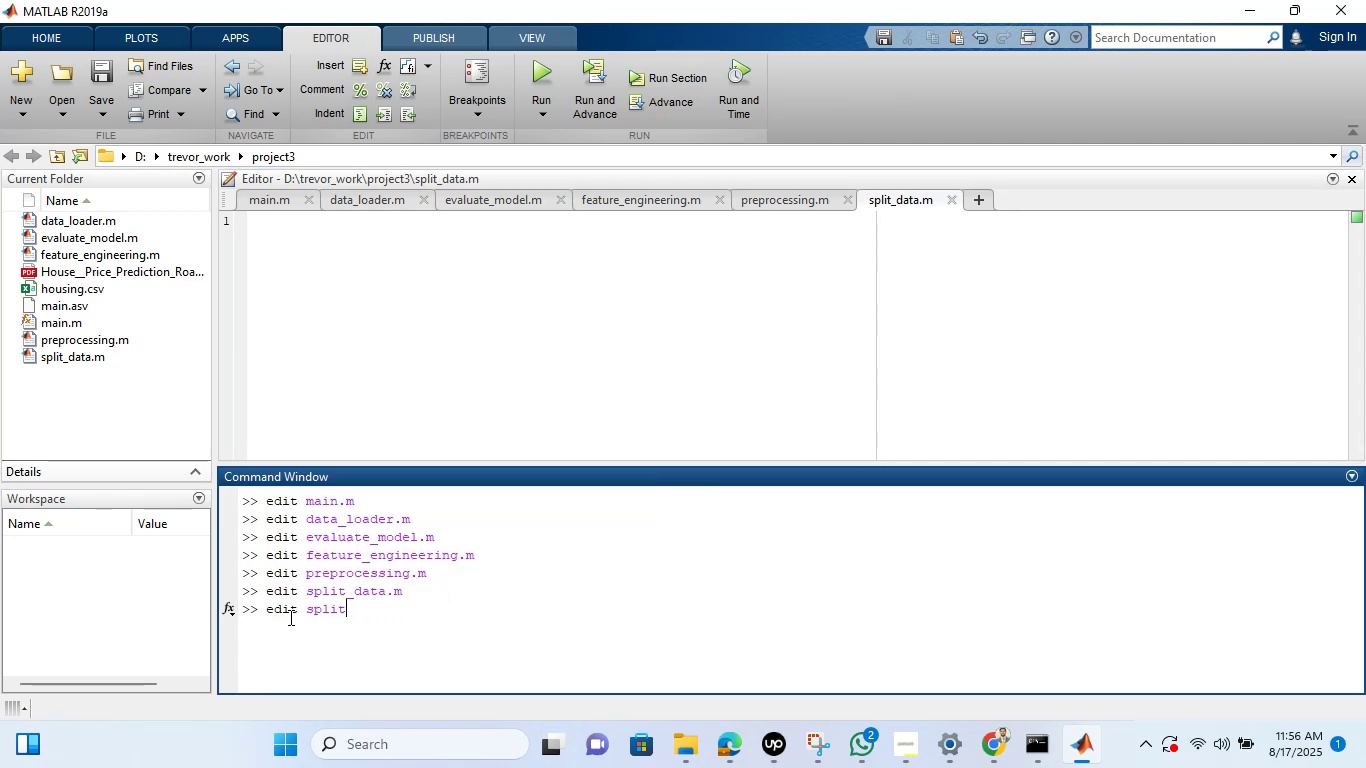 
key(Backspace)
 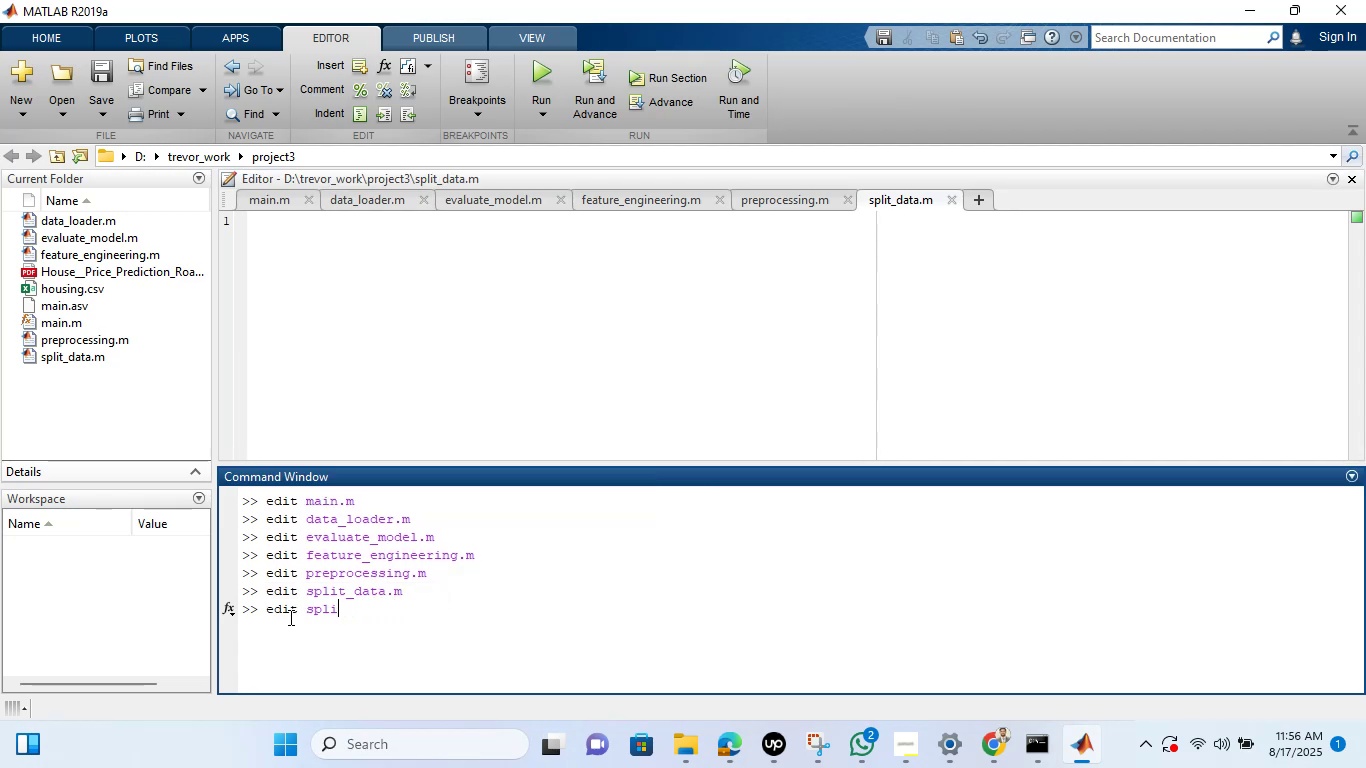 
key(Backspace)
 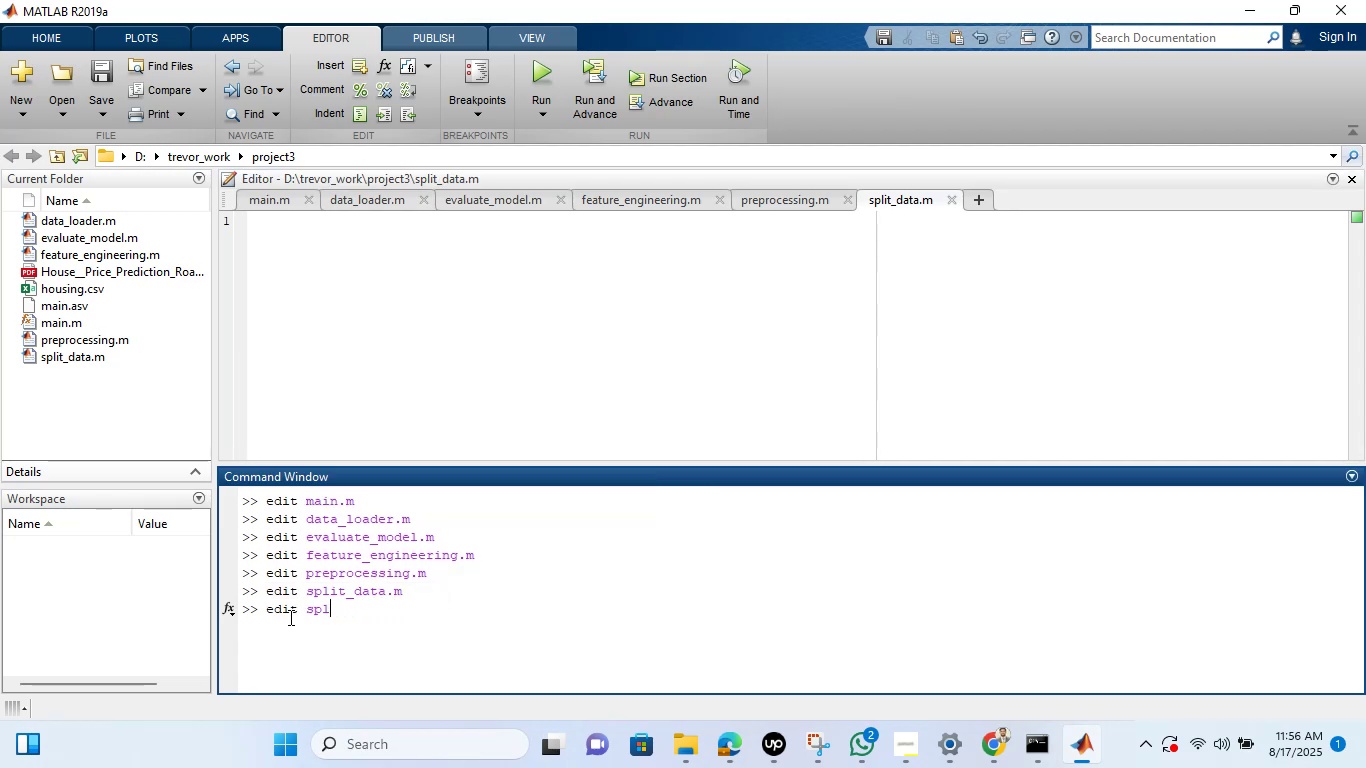 
key(Backspace)
 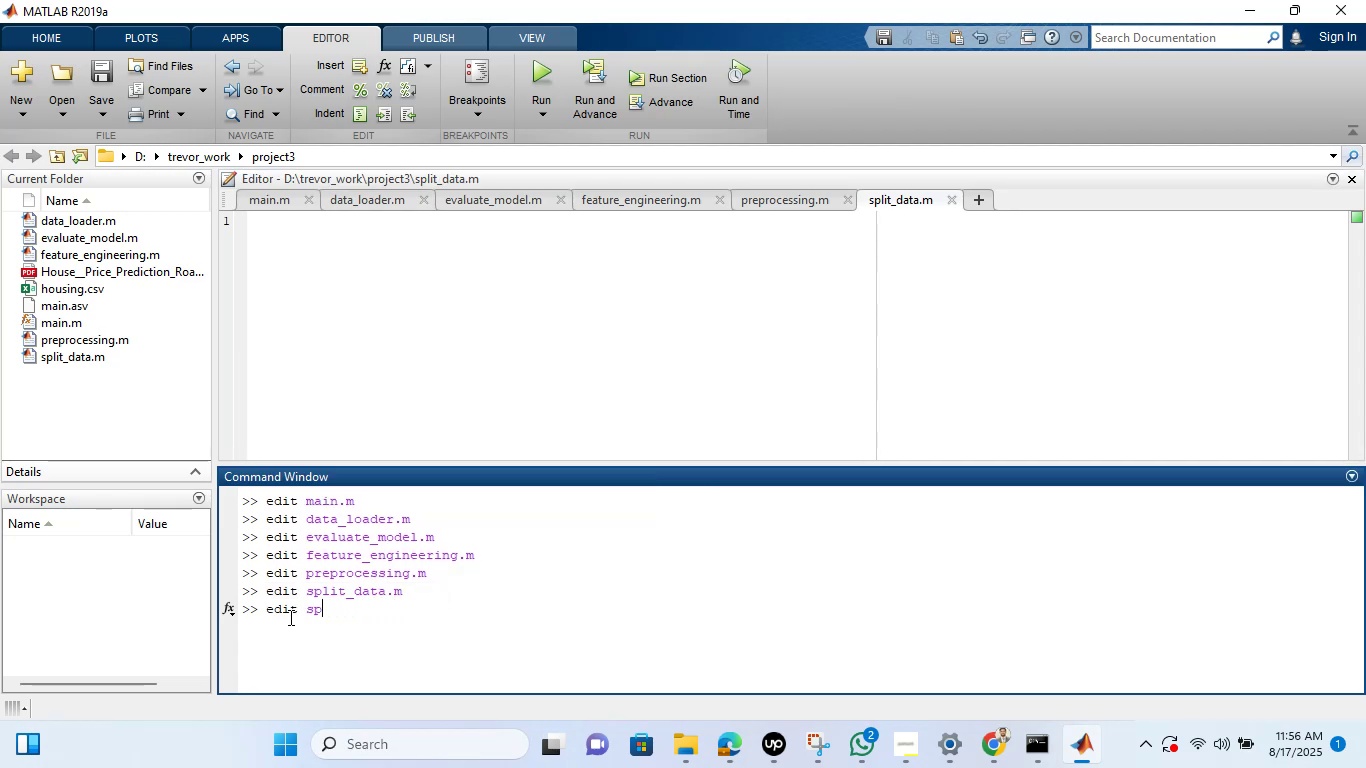 
key(Backspace)
 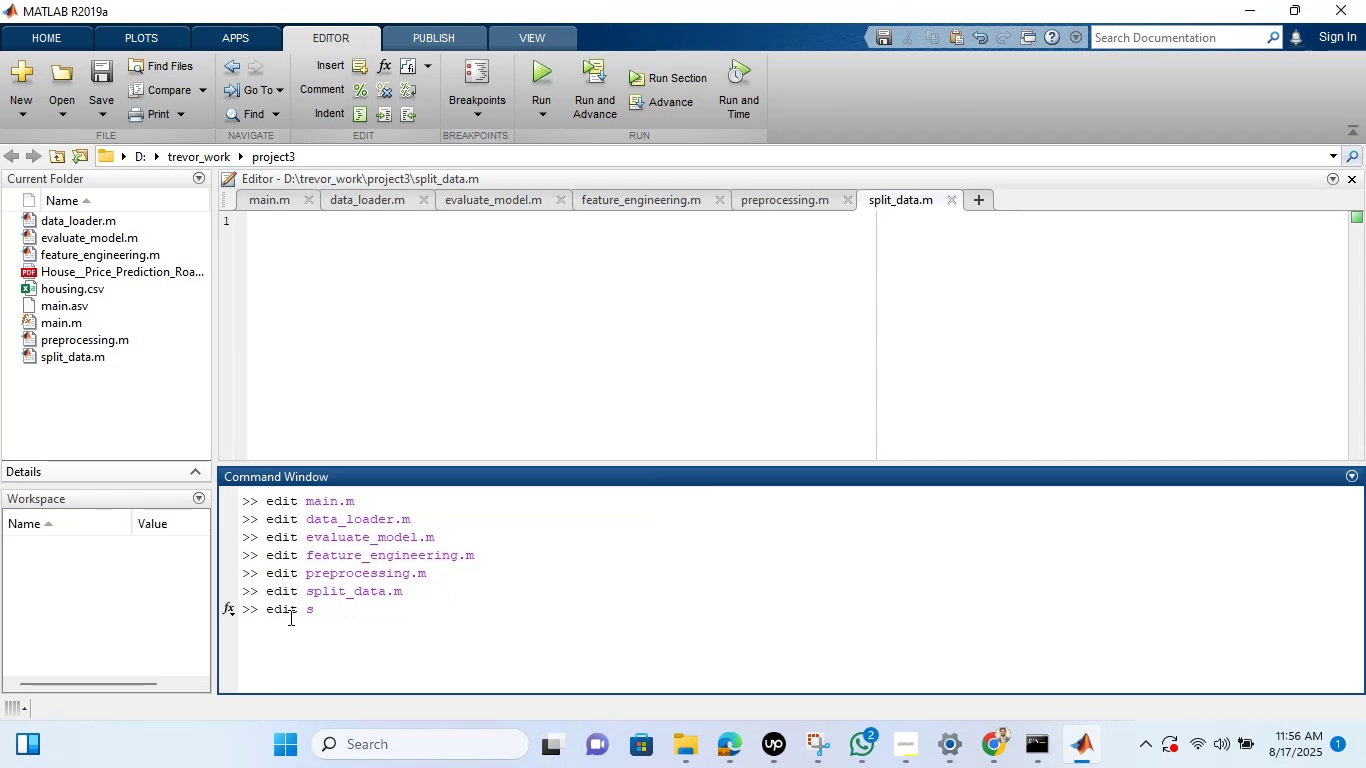 
key(Backspace)
 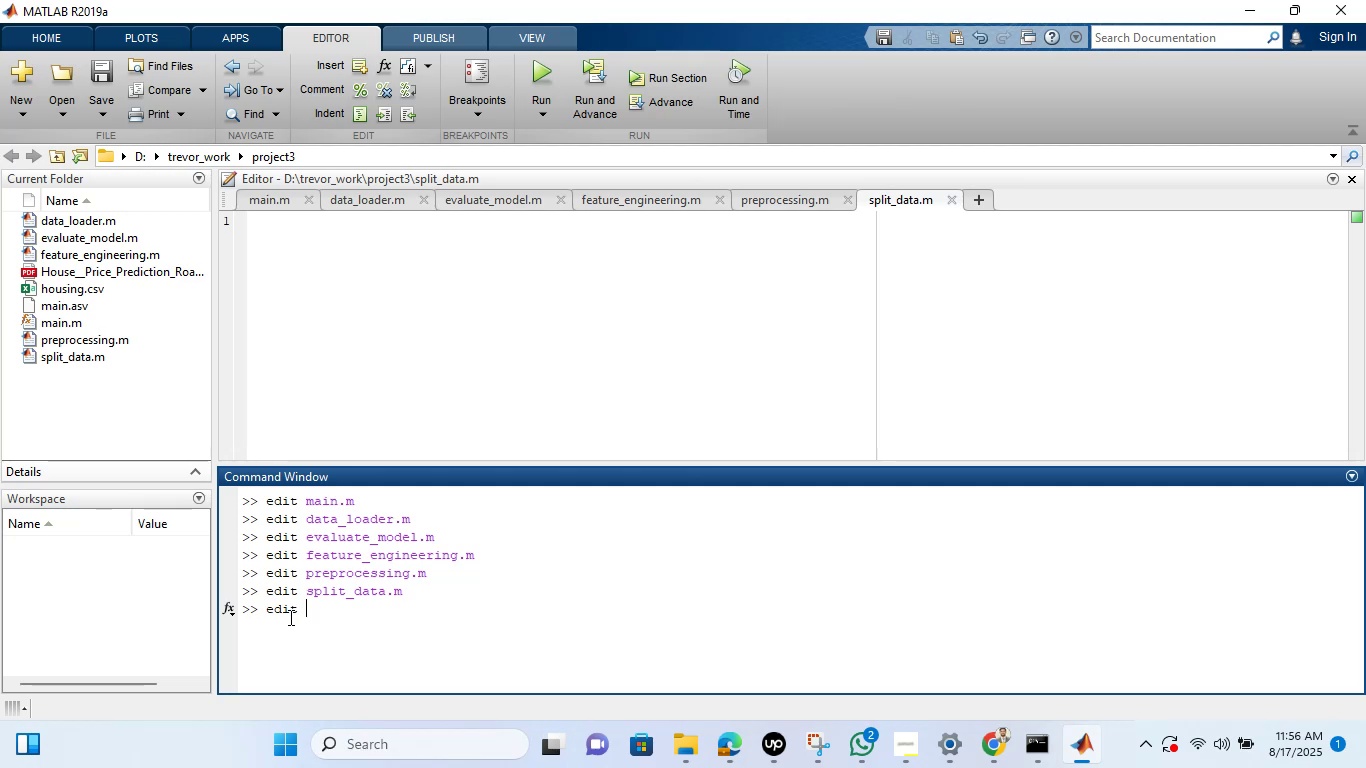 
type(train_svm.m)
 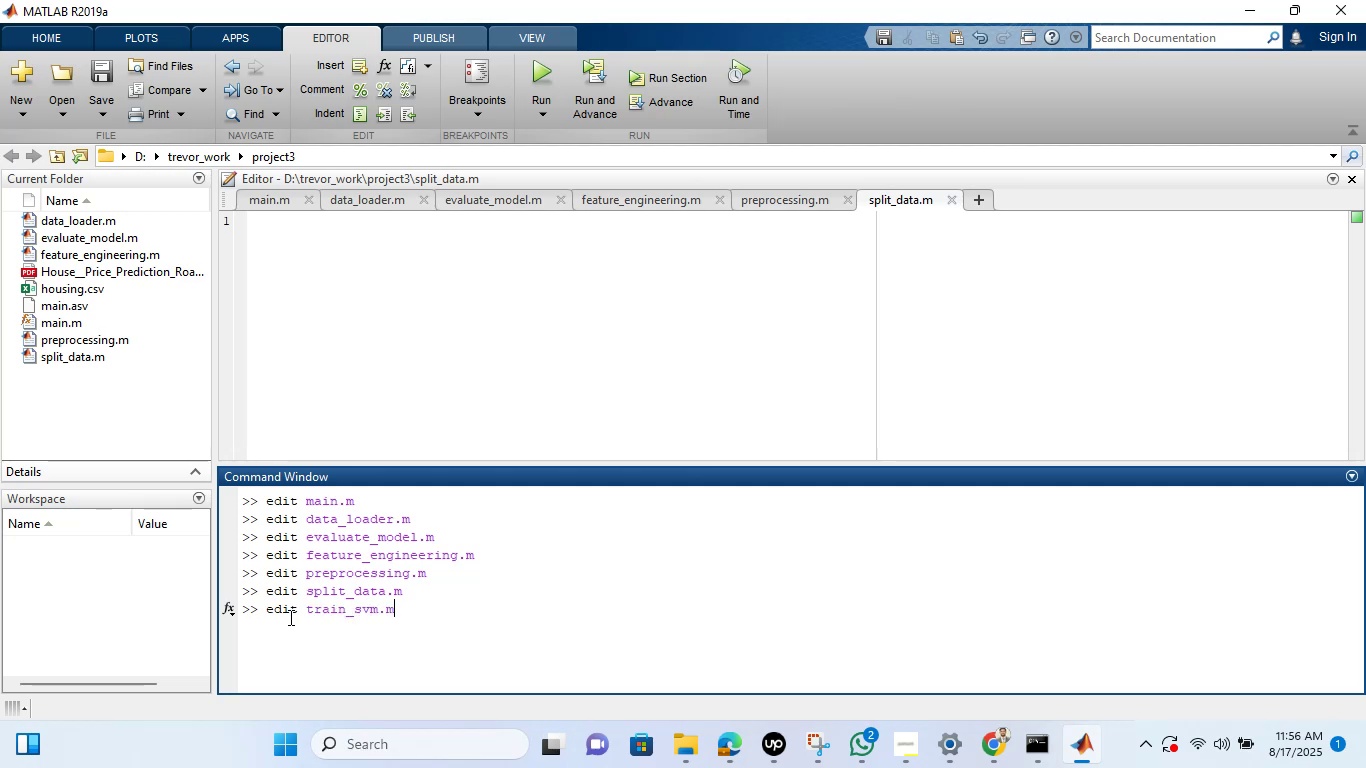 
key(Enter)
 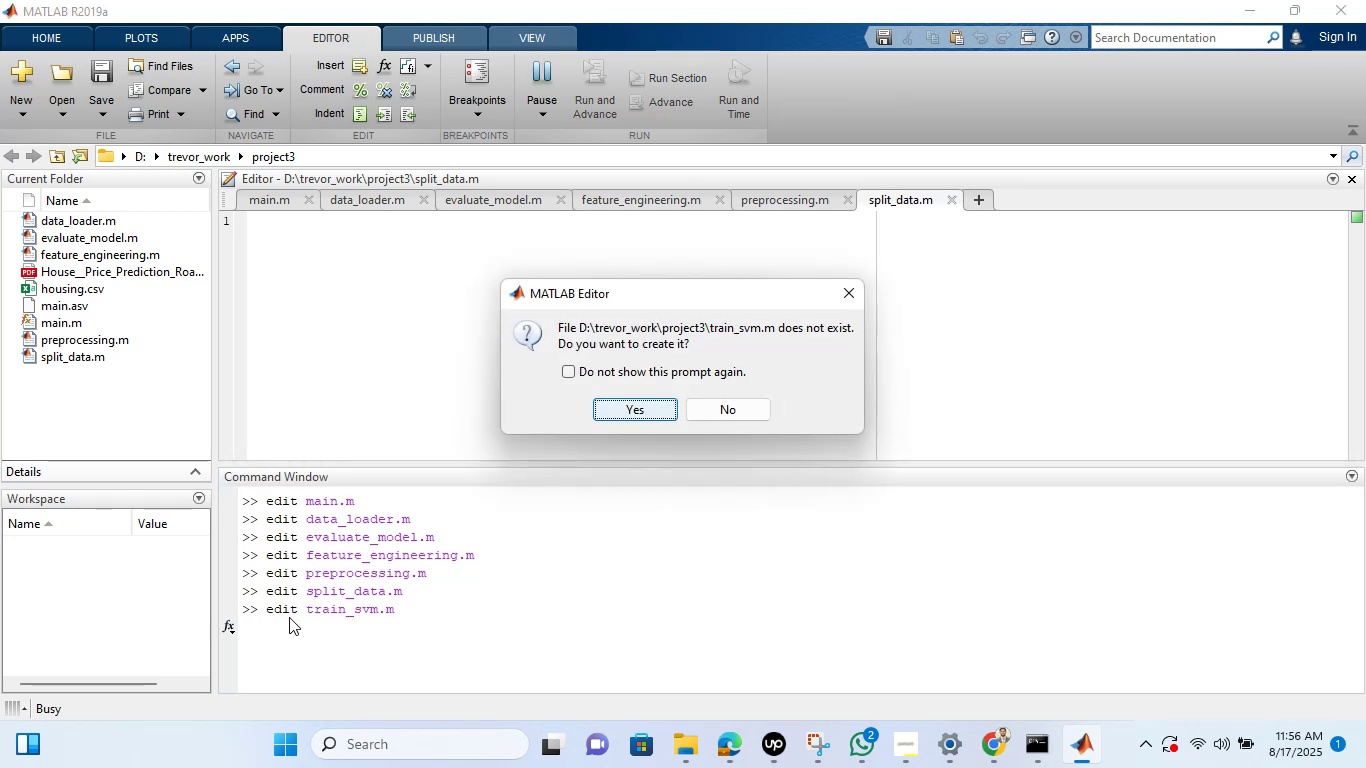 
hold_key(key=Enter, duration=0.3)
 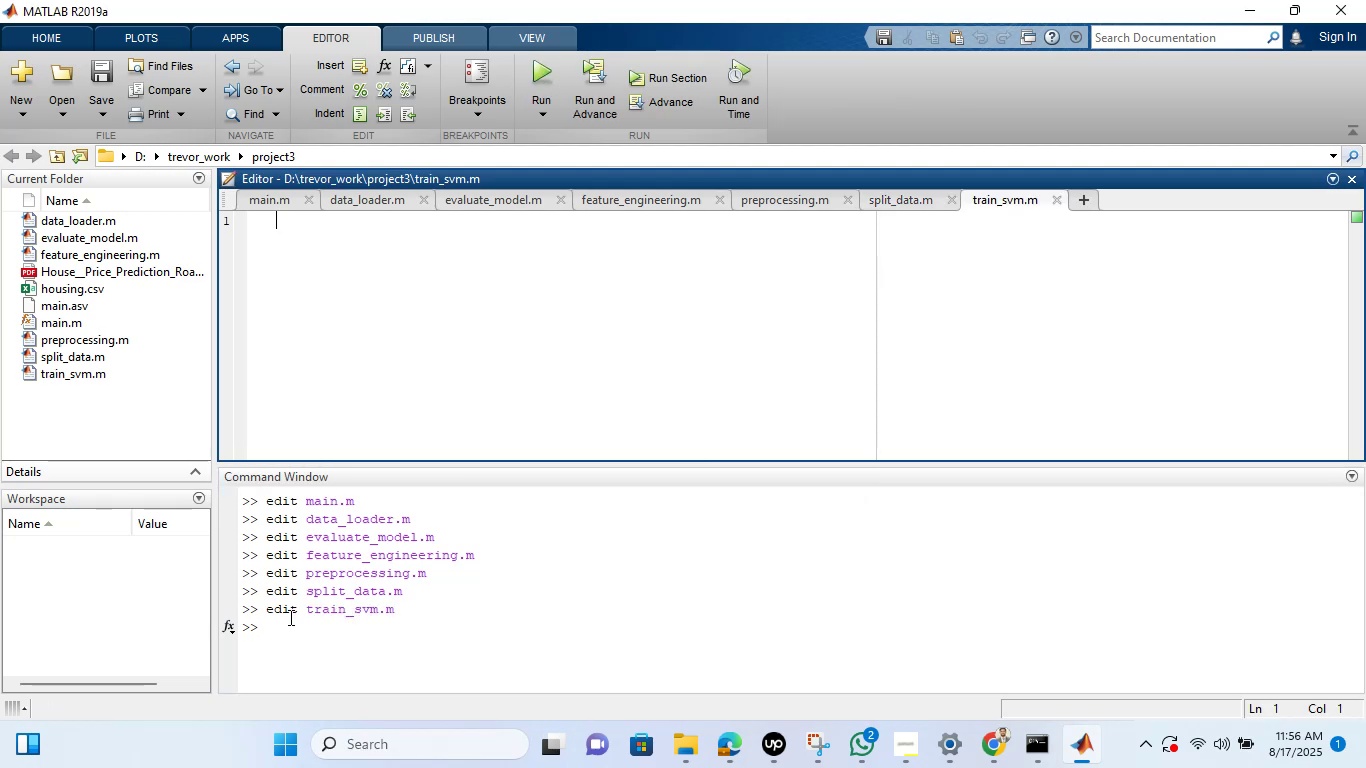 
left_click([289, 617])
 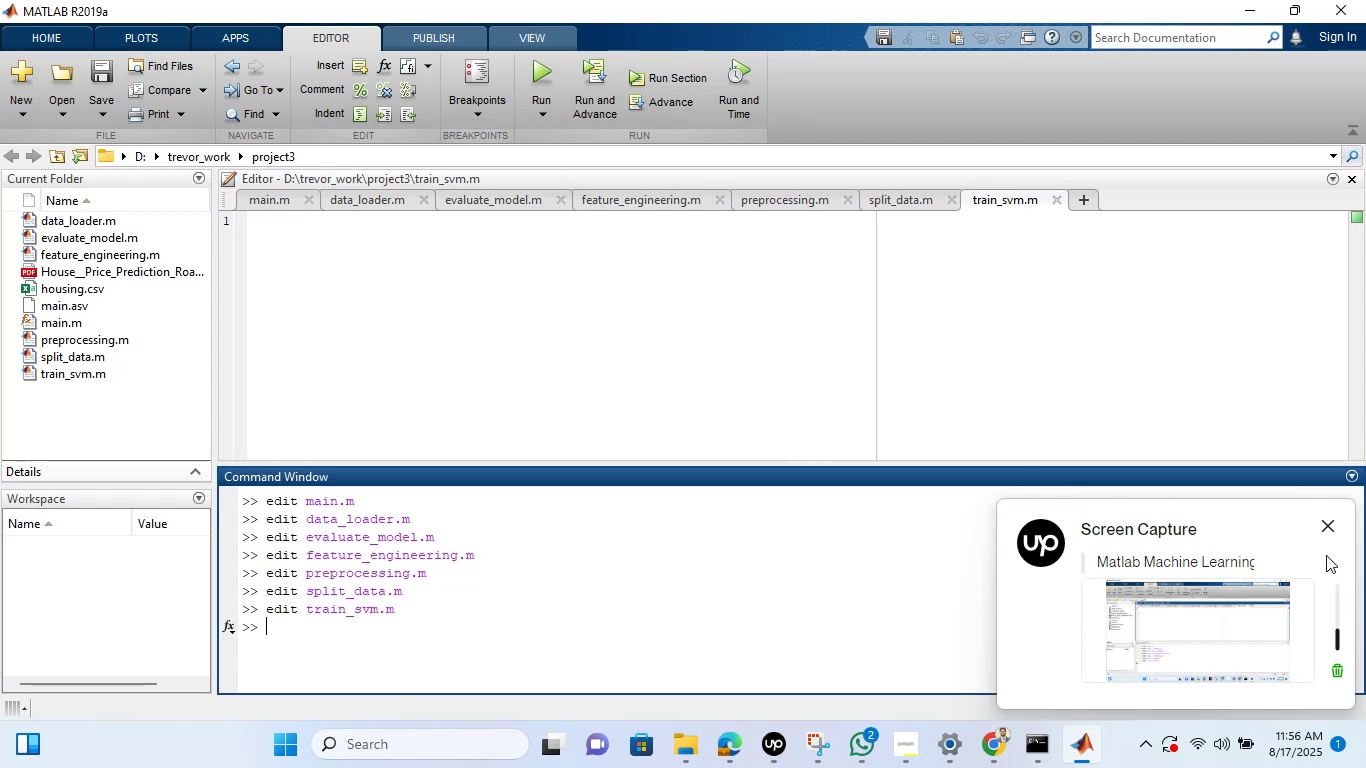 
left_click([1322, 531])
 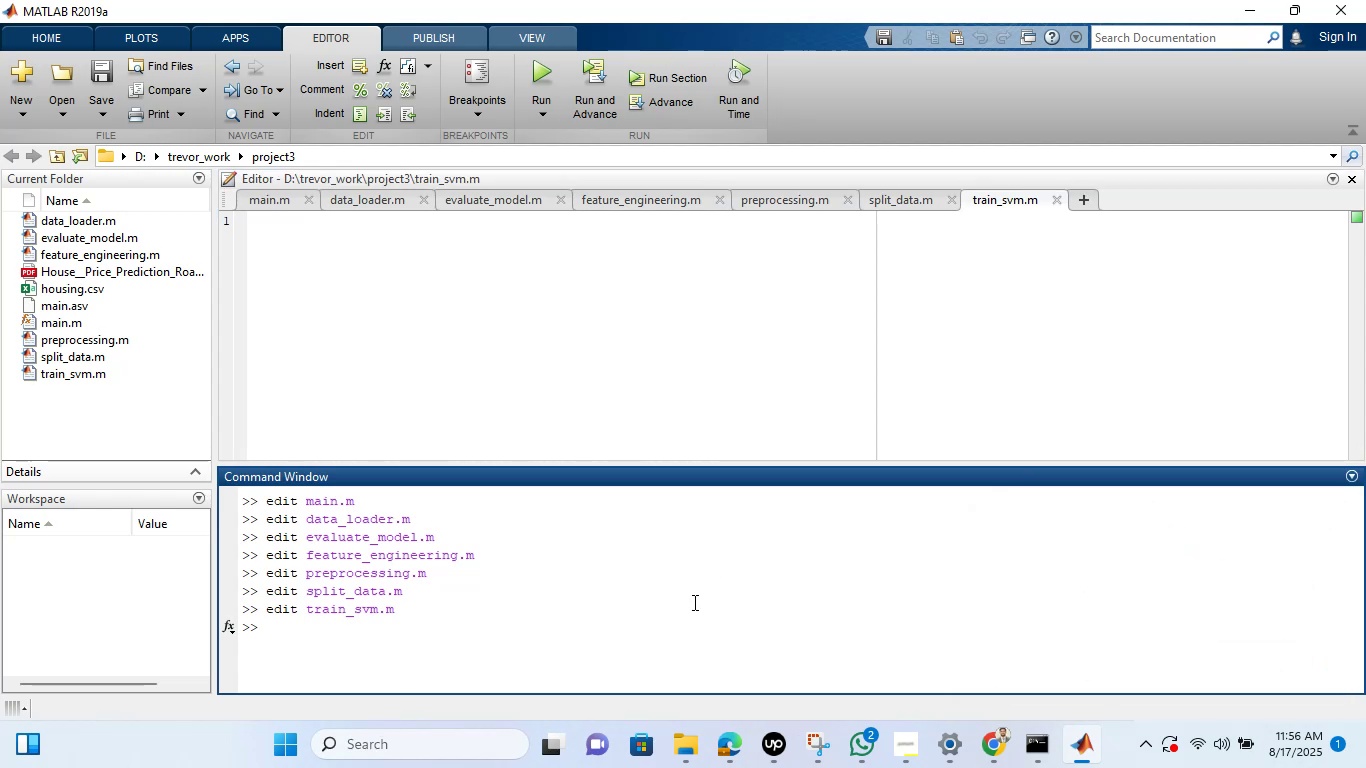 
key(ArrowUp)
 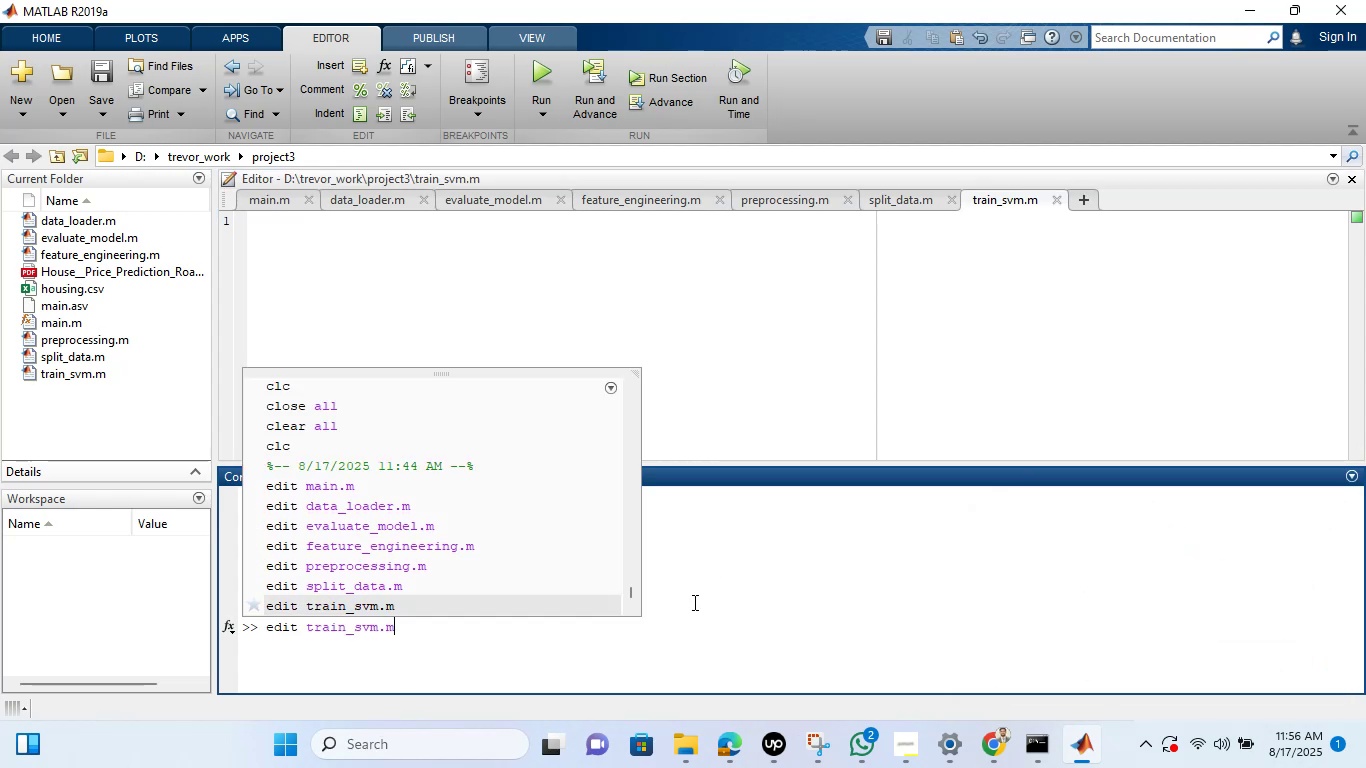 
key(Backspace)
key(Backspace)
key(Backspace)
key(Backspace)
key(Backspace)
key(Backspace)
key(Backspace)
key(Backspace)
key(Backspace)
key(Backspace)
key(Backspace)
type(tune_hyperparams.m)
 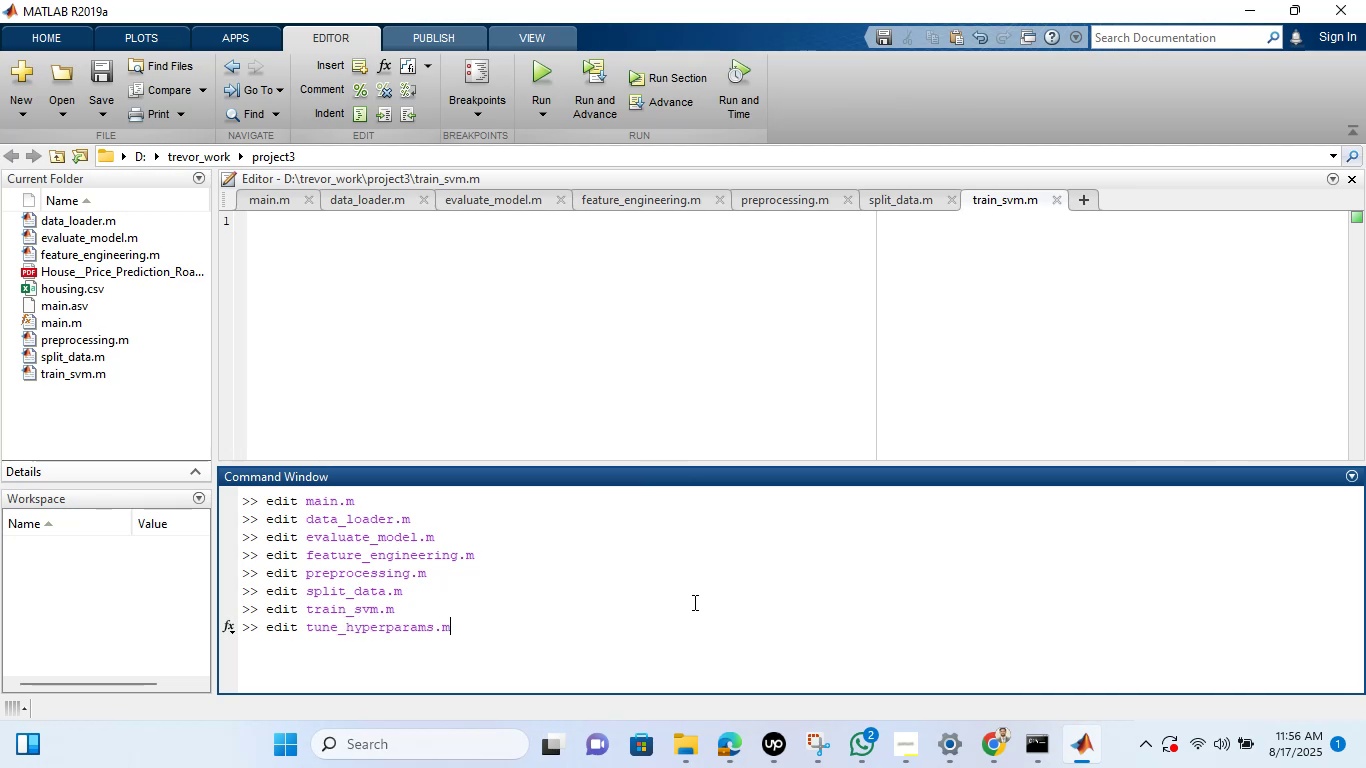 
key(Enter)
 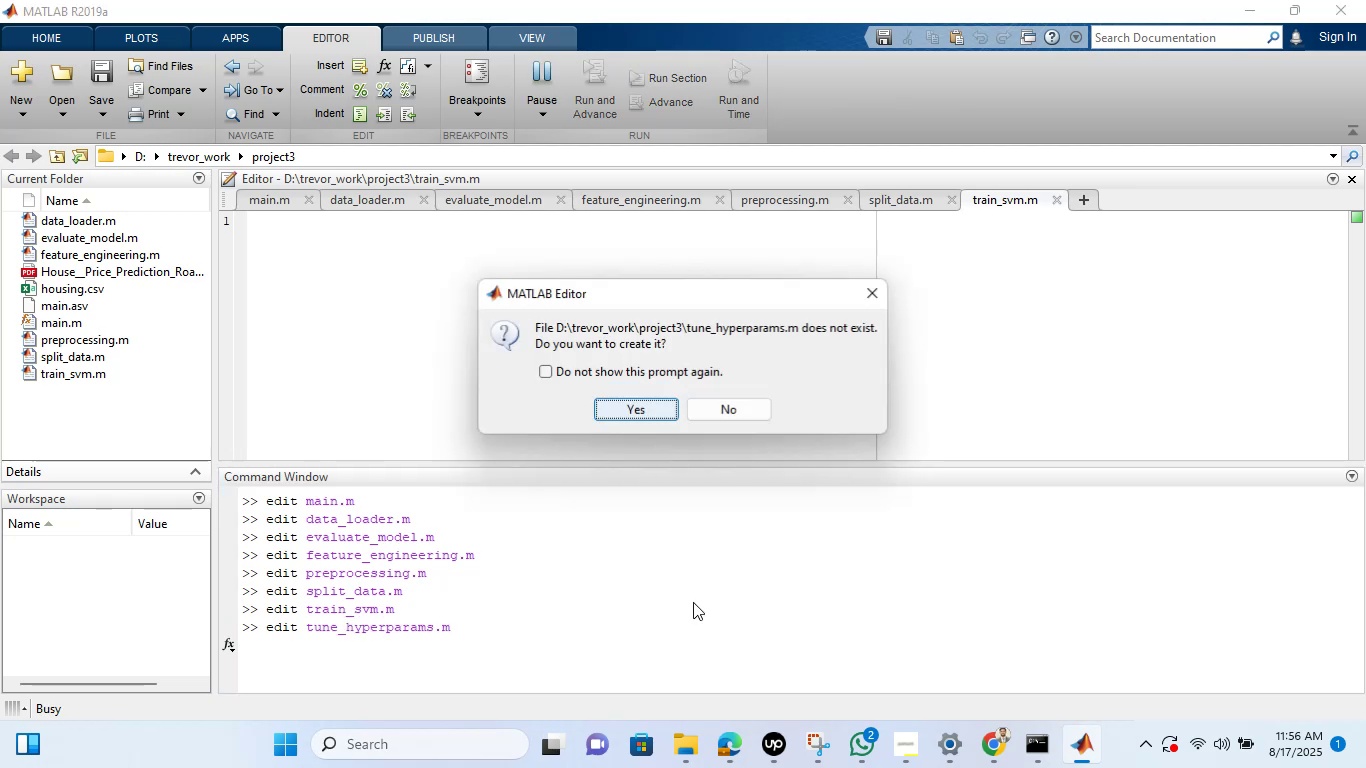 
key(Enter)
 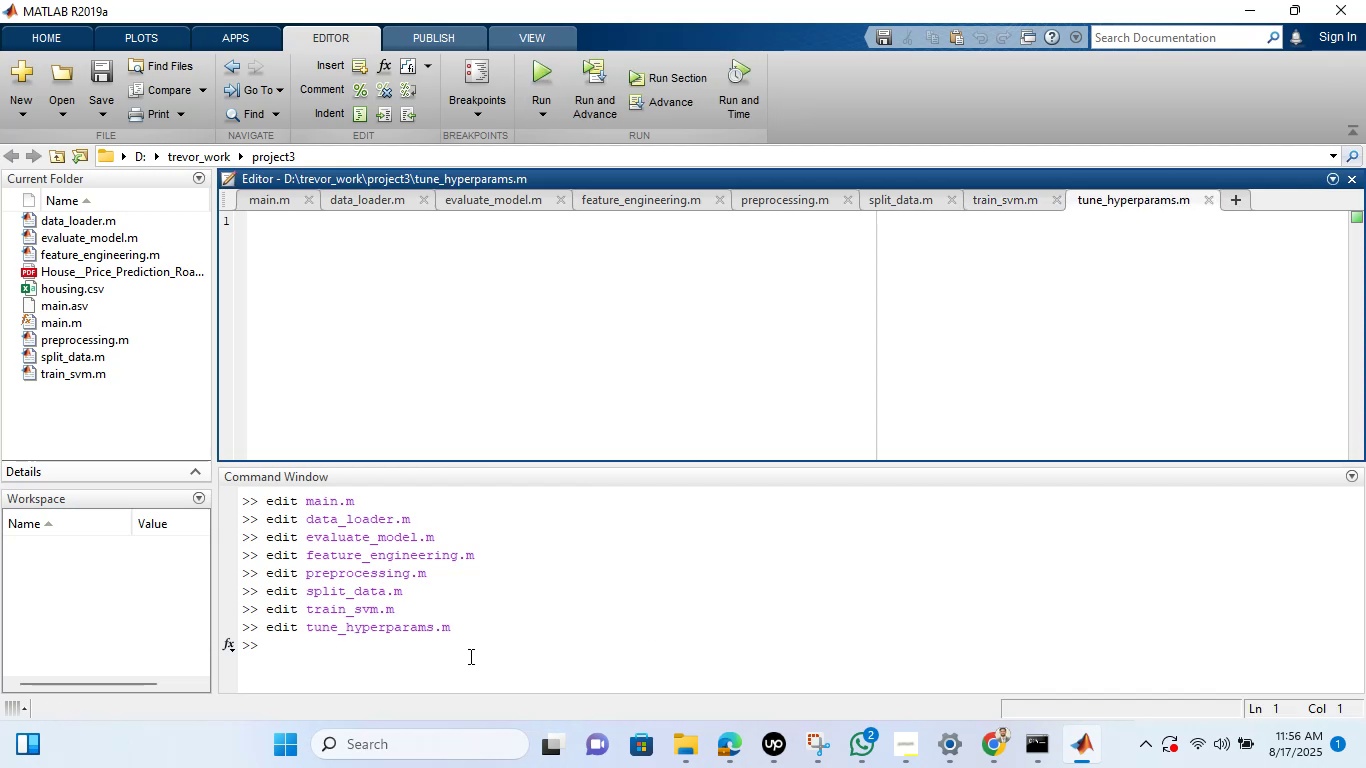 
left_click([372, 666])
 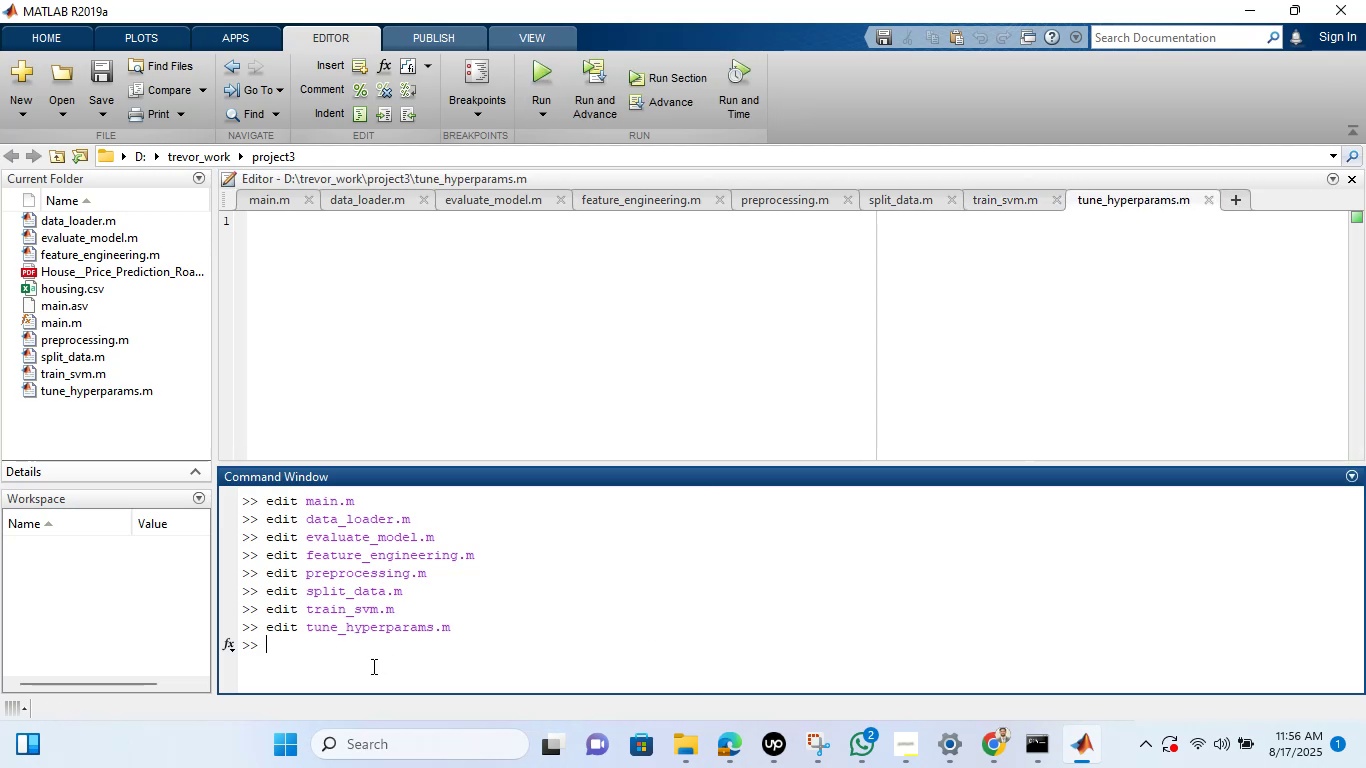 
key(ArrowUp)
 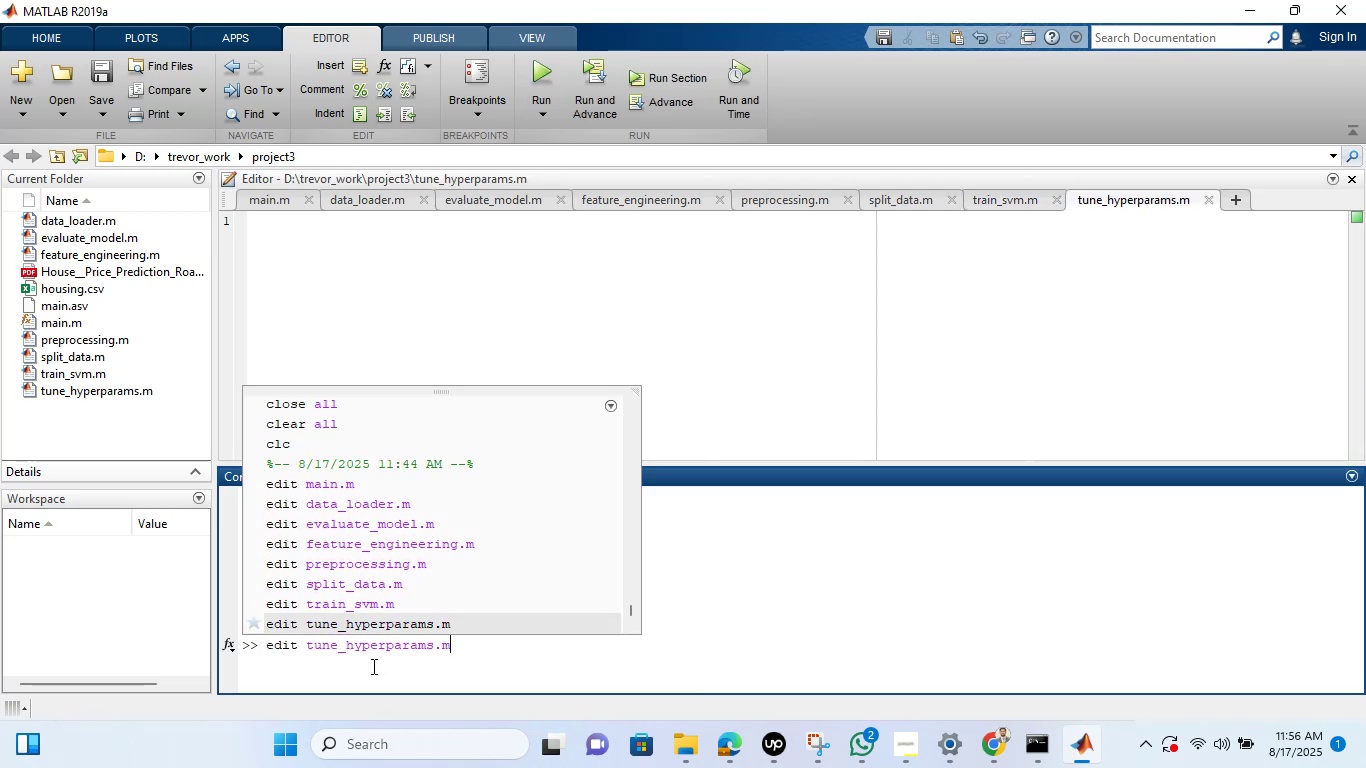 
hold_key(key=Backspace, duration=1.04)
 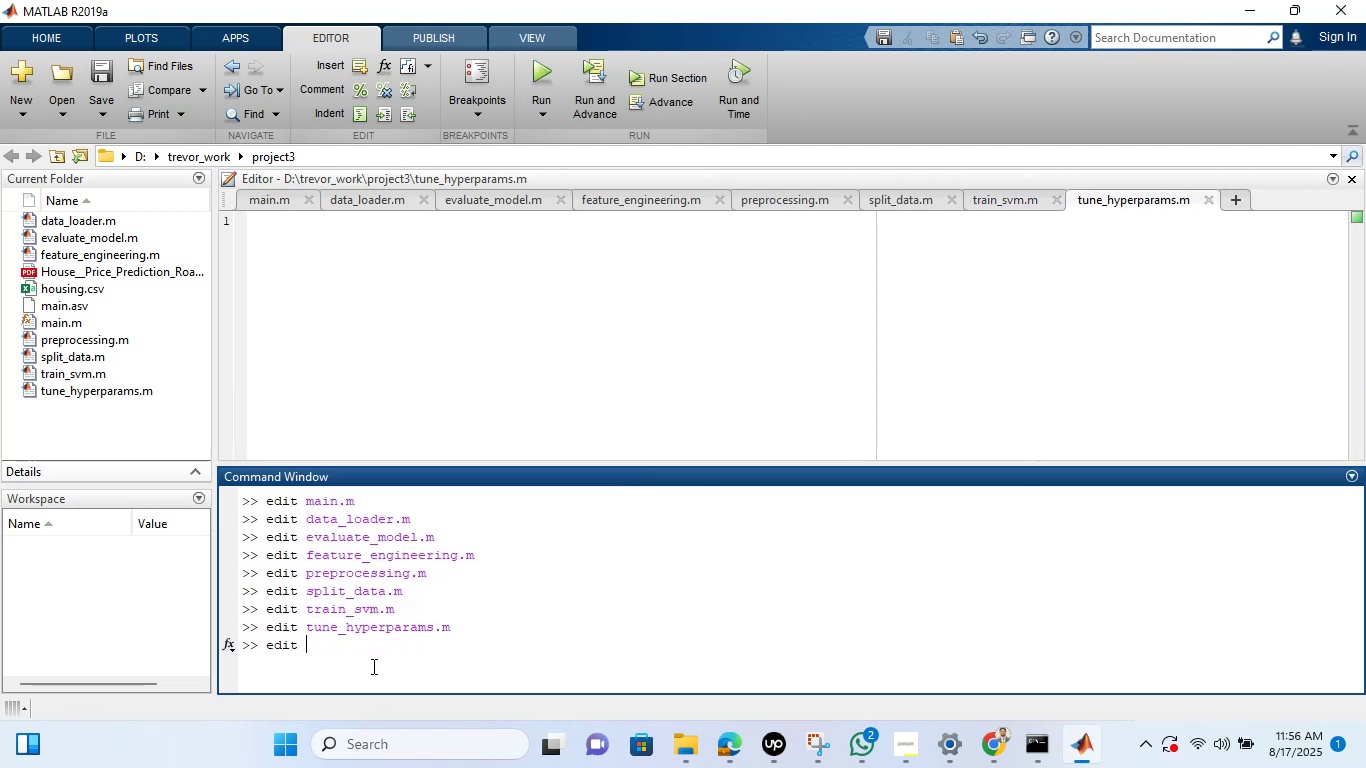 
type(vos)
key(Backspace)
key(Backspace)
type(isulize)
 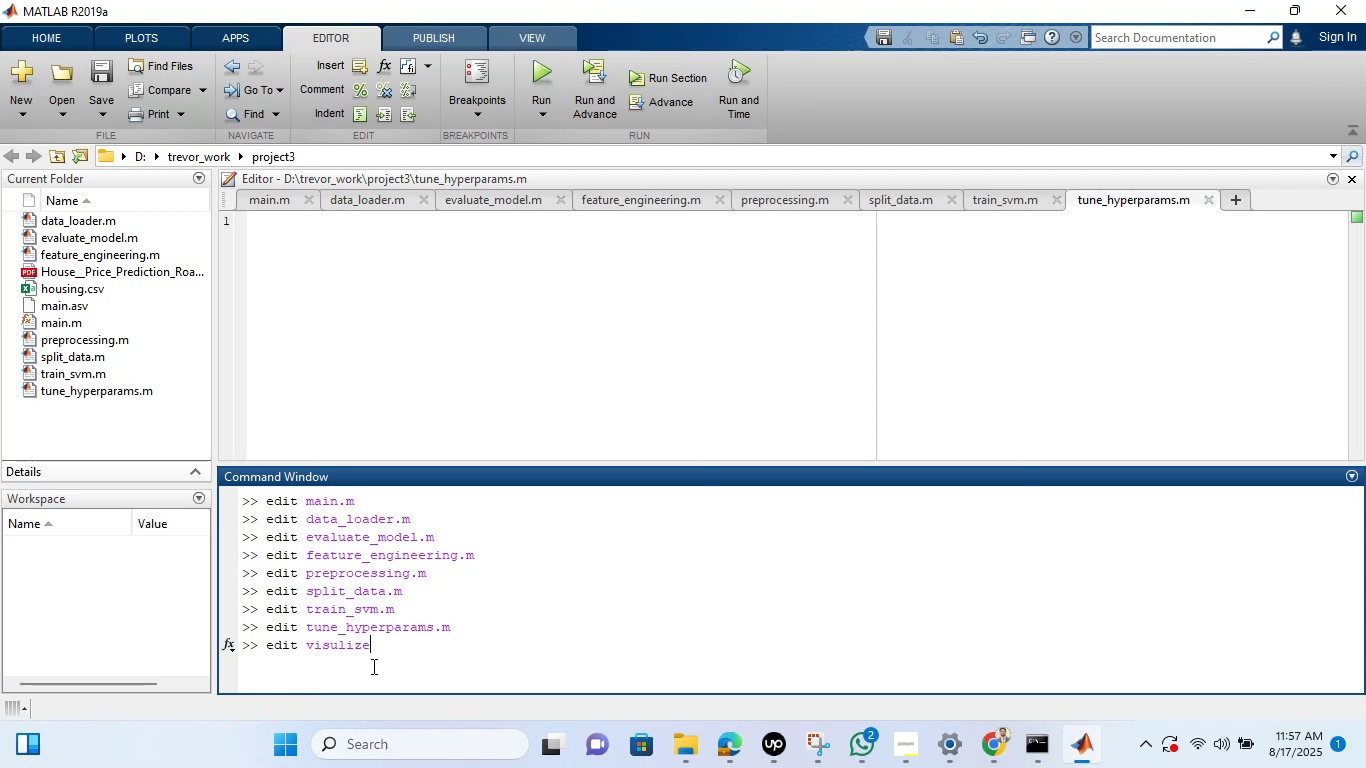 
key(Backspace)
key(Backspace)
key(Backspace)
key(Backspace)
type(alize_results.m)
 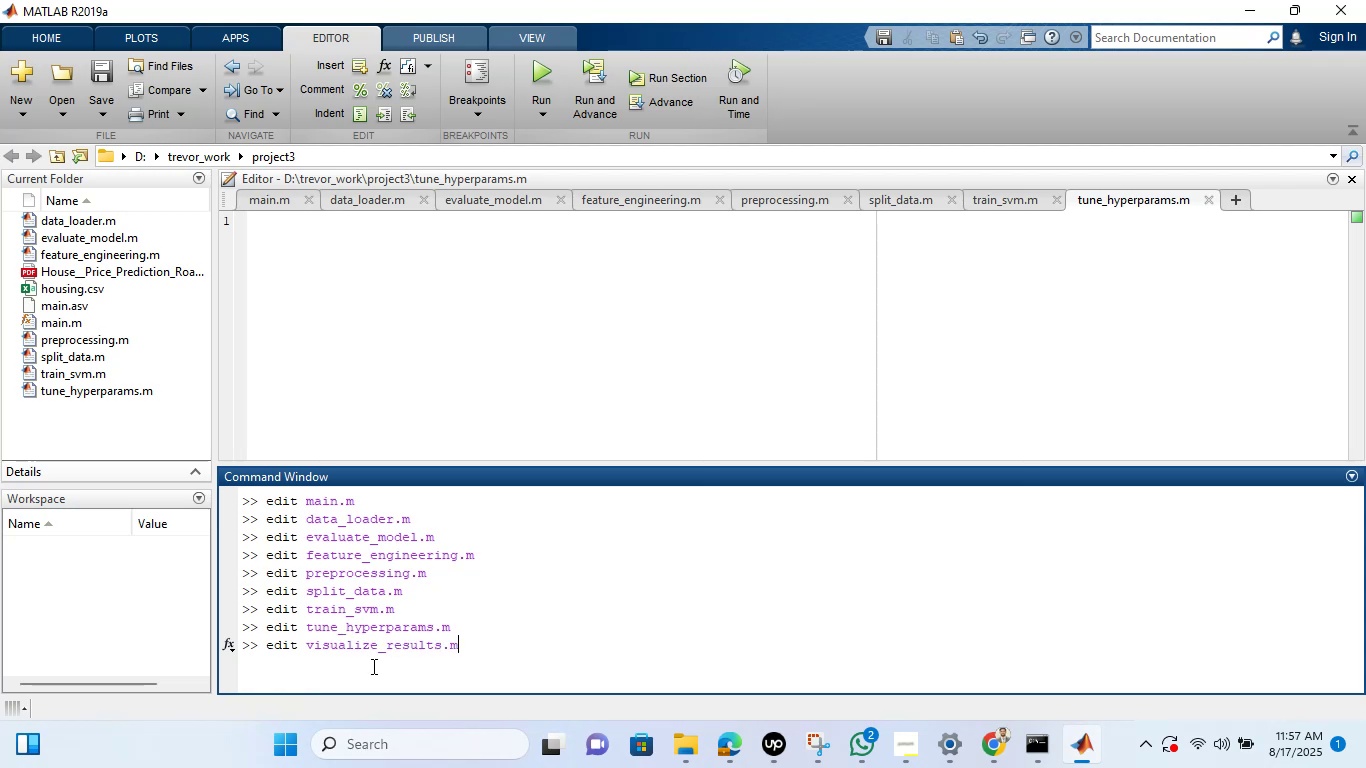 
key(Enter)
 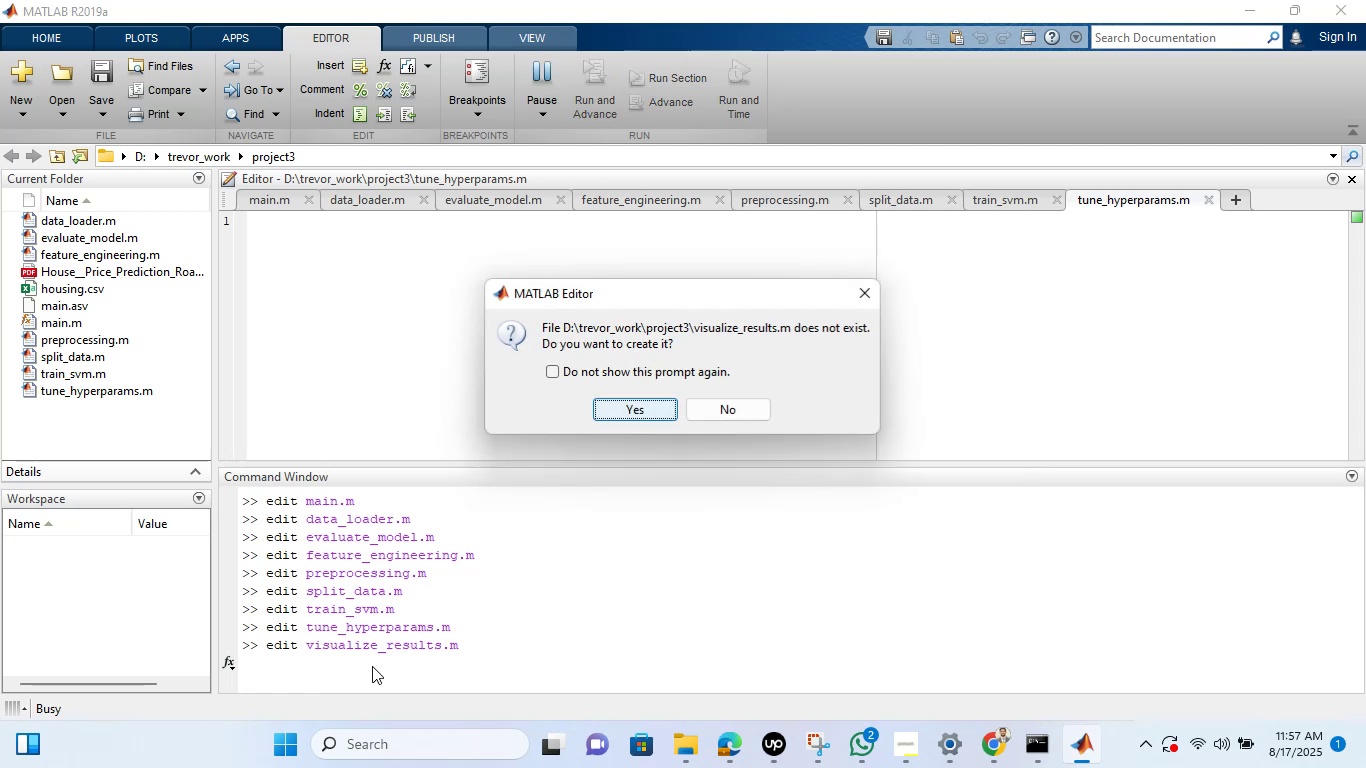 
key(Enter)
 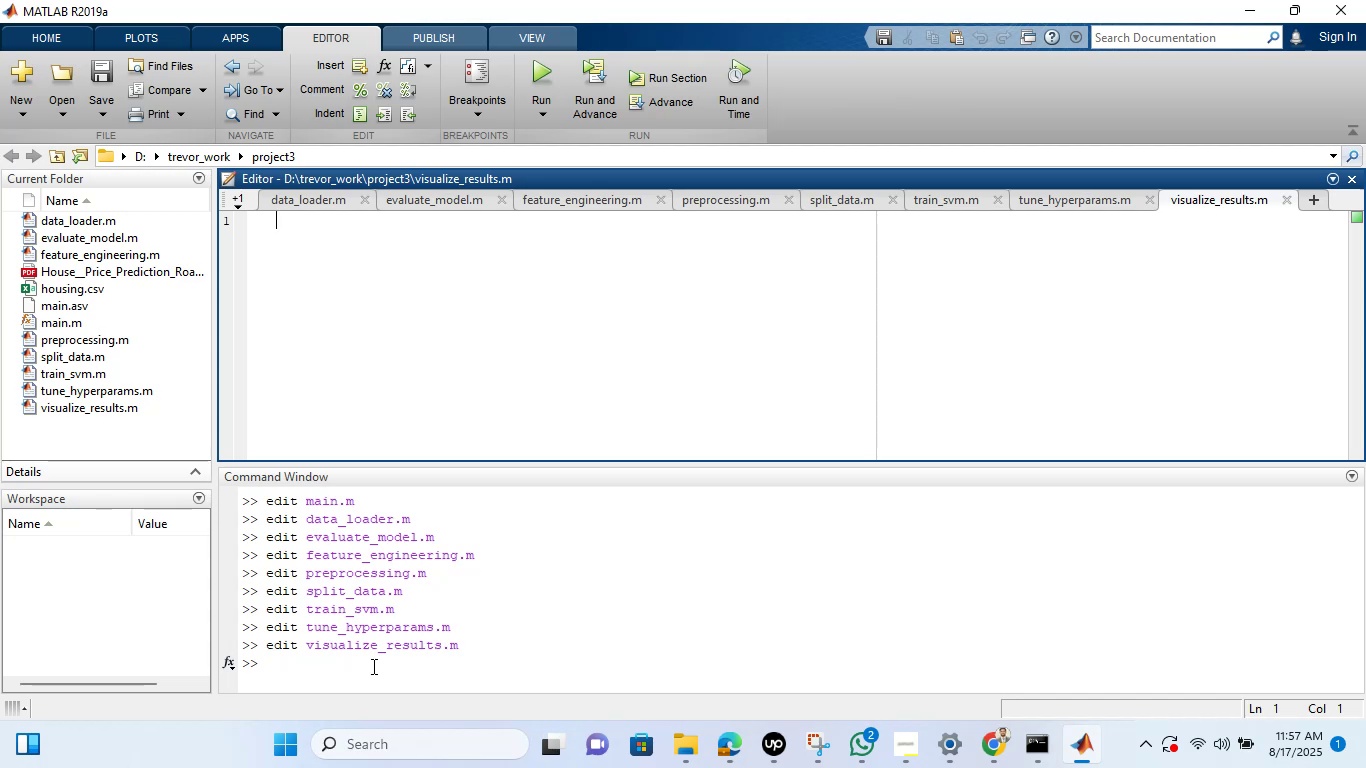 
wait(39.7)
 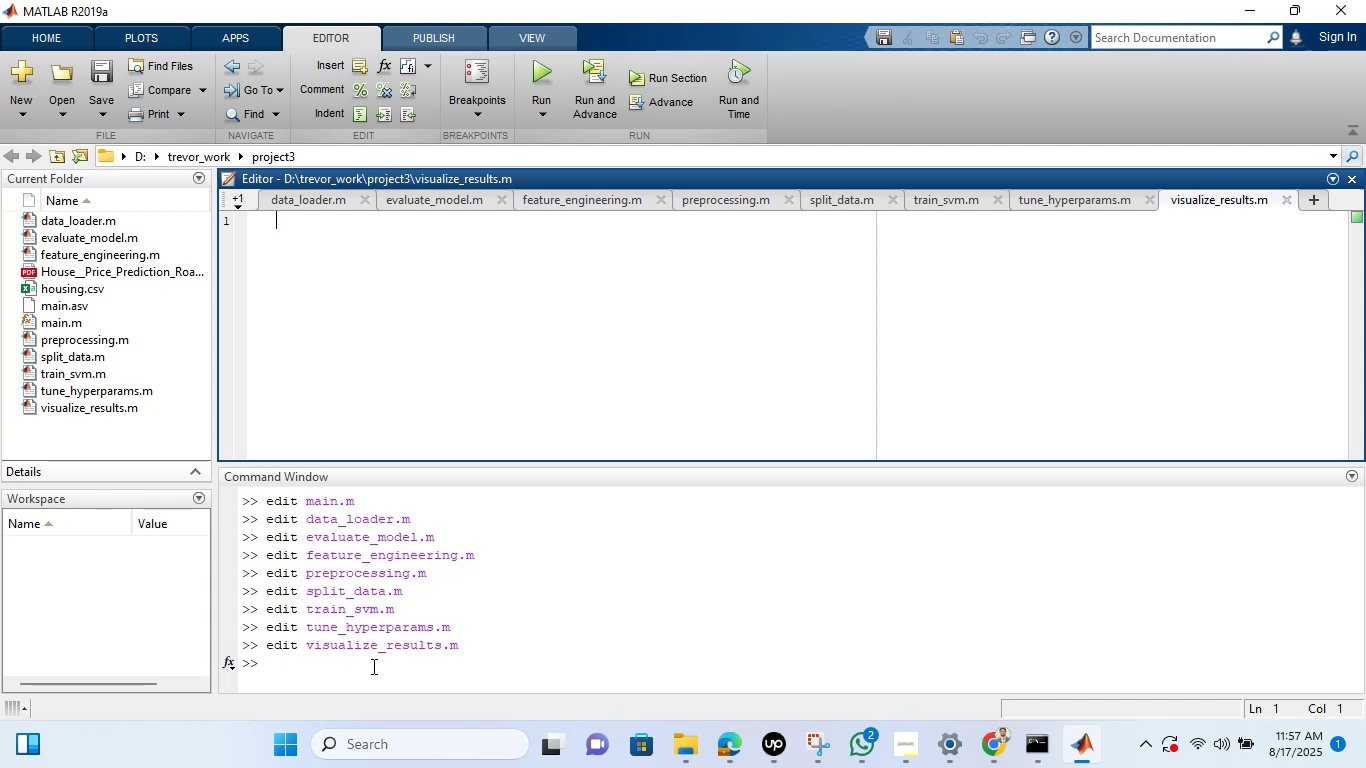 
left_click([297, 666])
 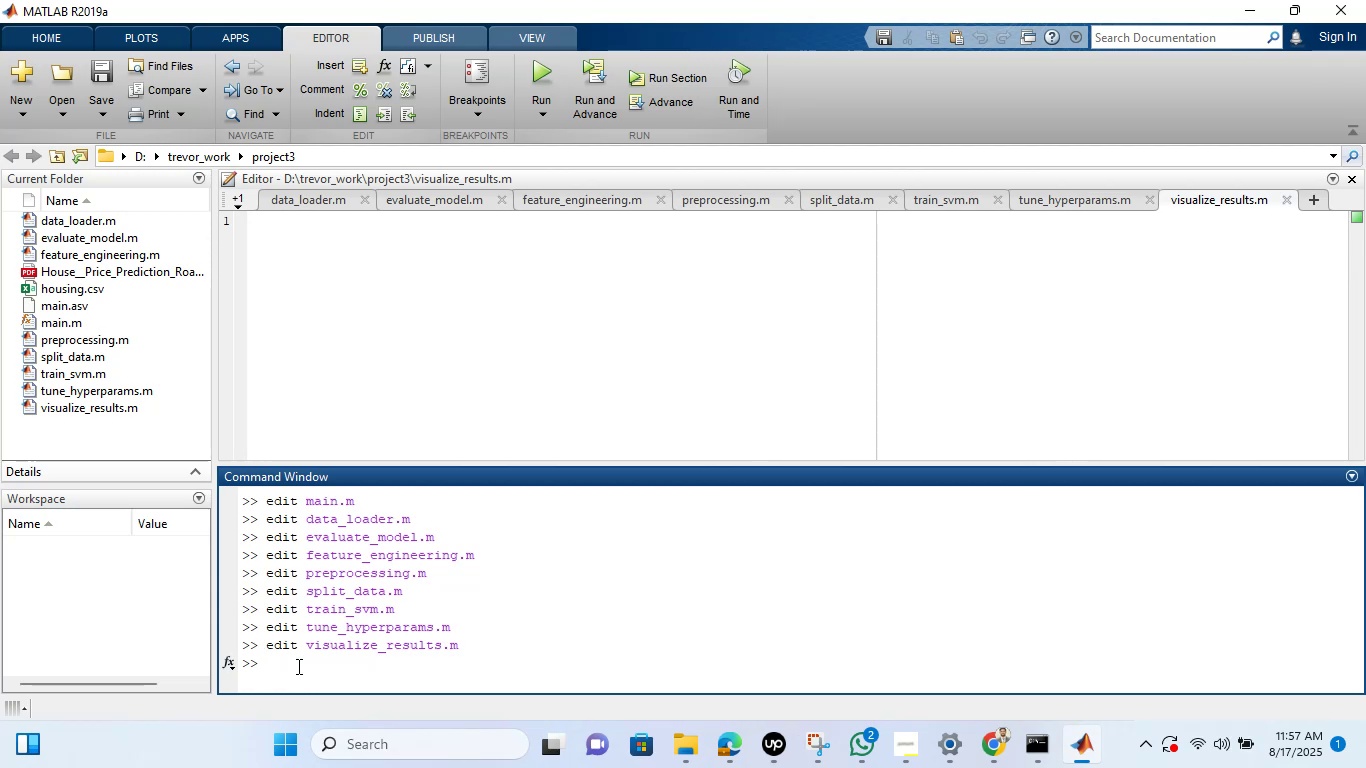 
type(edit )
 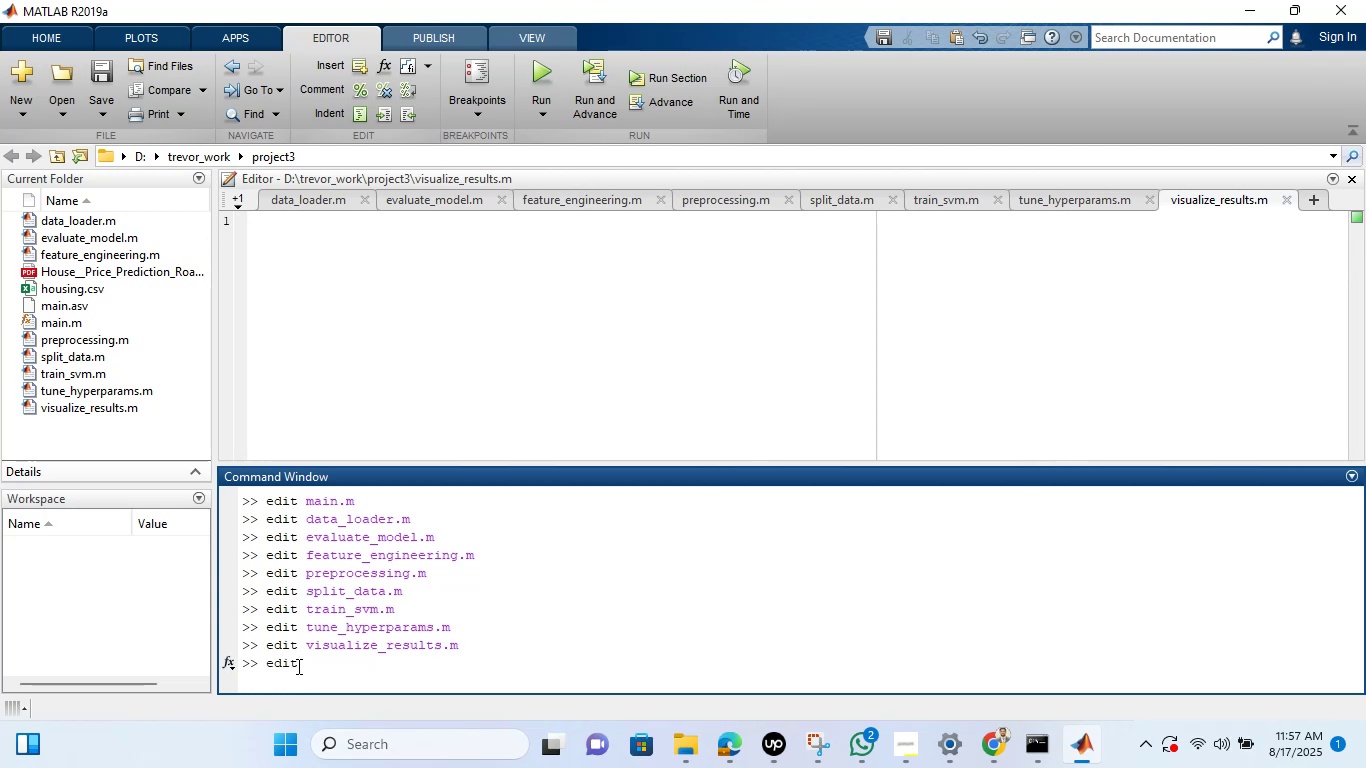 
wait(5.18)
 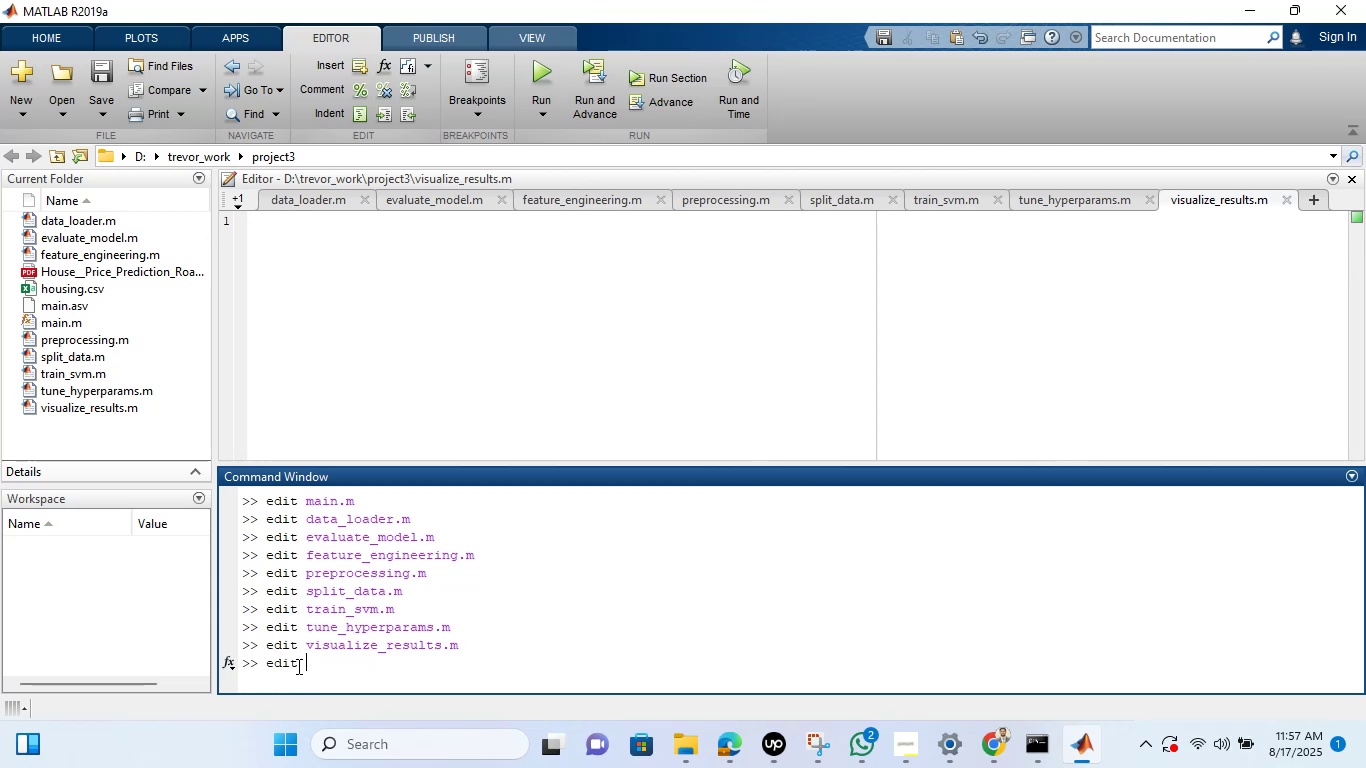 
type(preditc_house_price.m)
 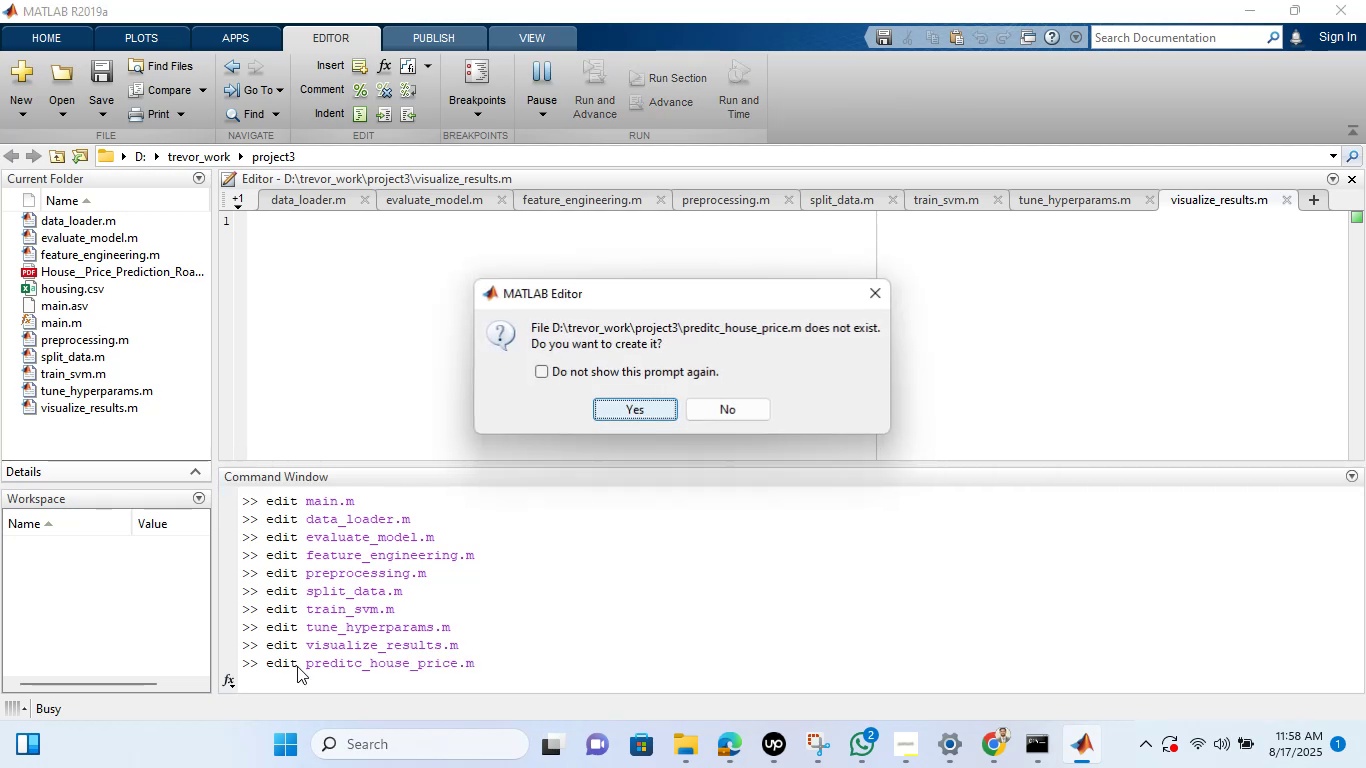 
 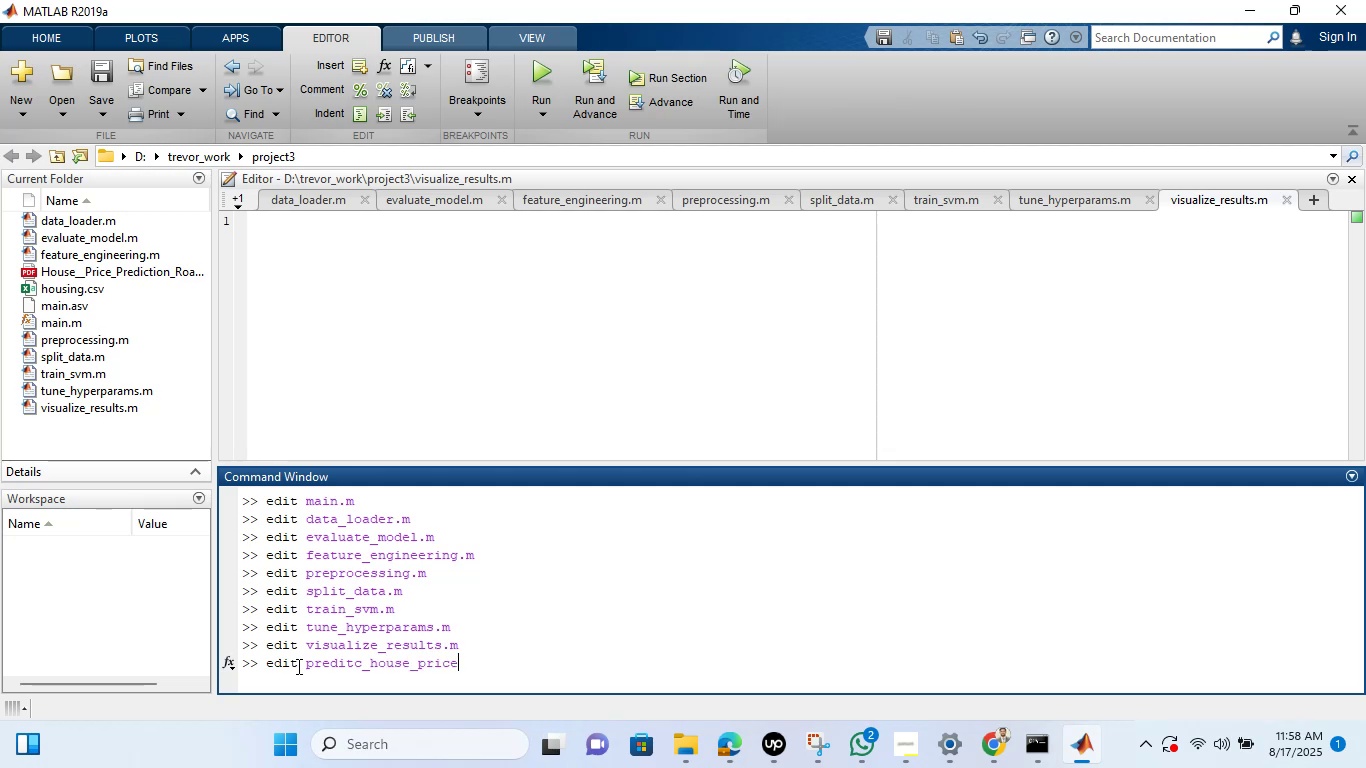 
key(Enter)
 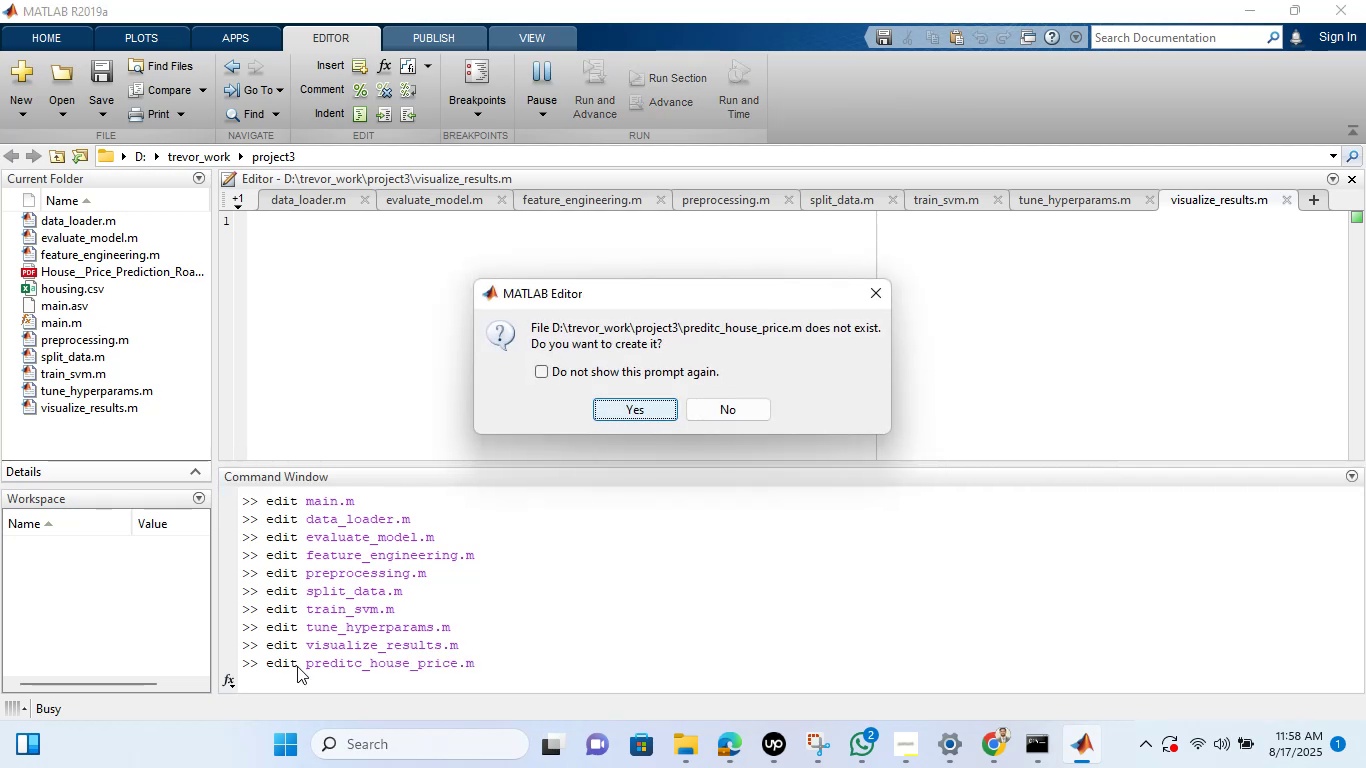 
key(Enter)
 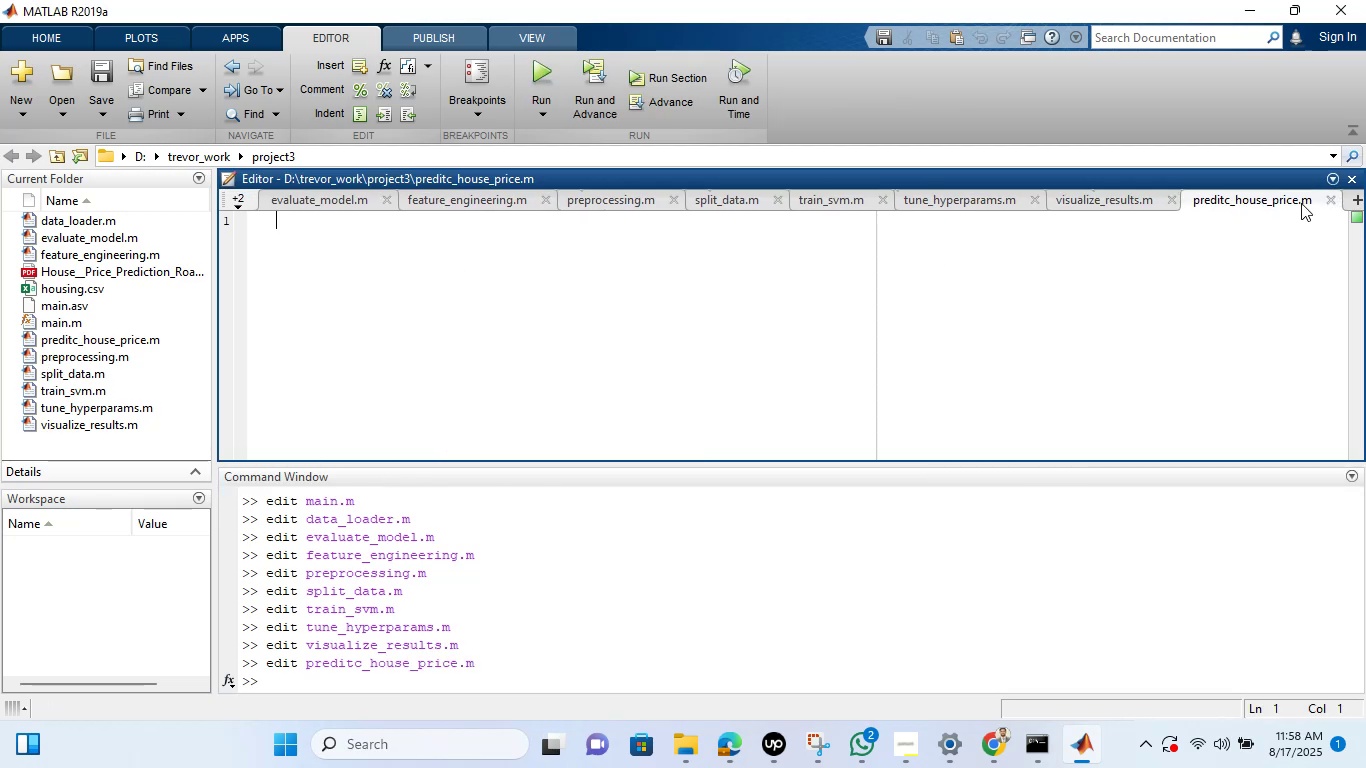 
left_click([1326, 195])
 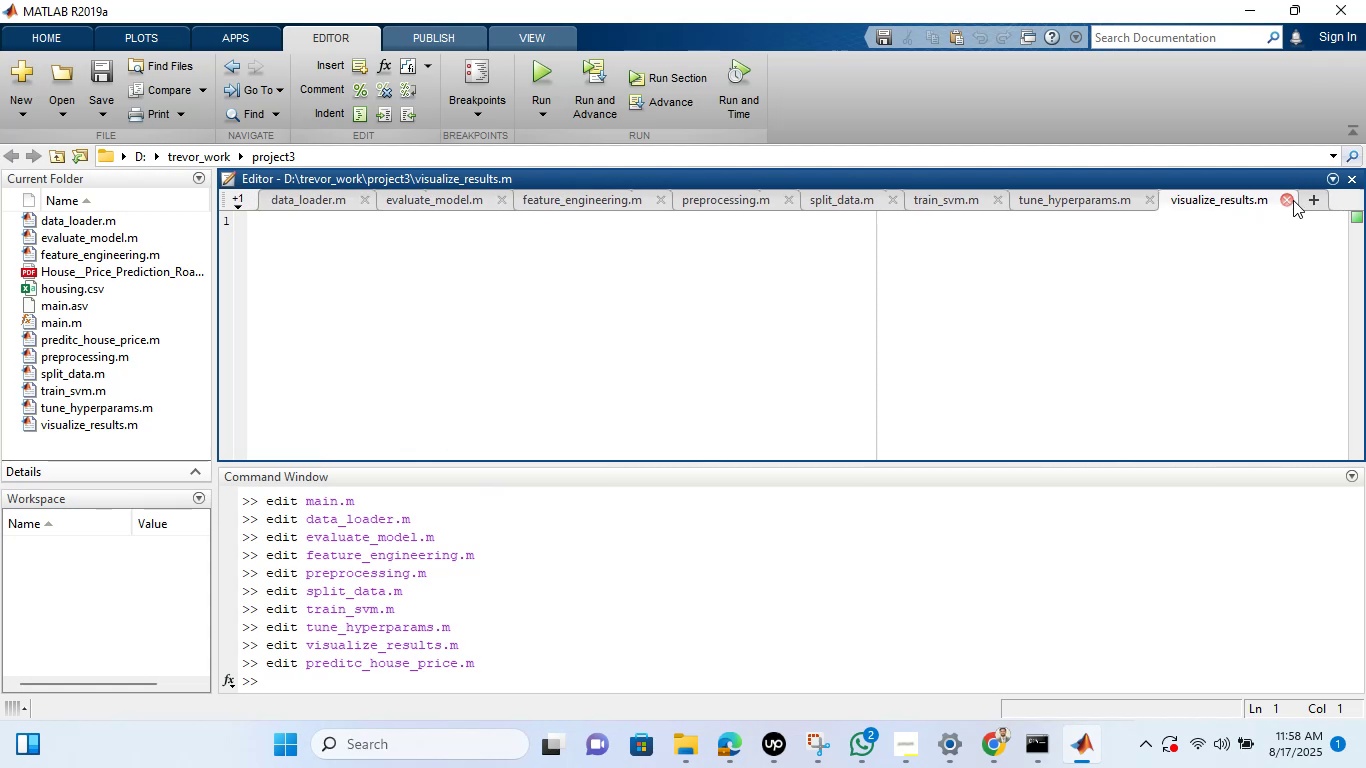 
left_click([1293, 200])
 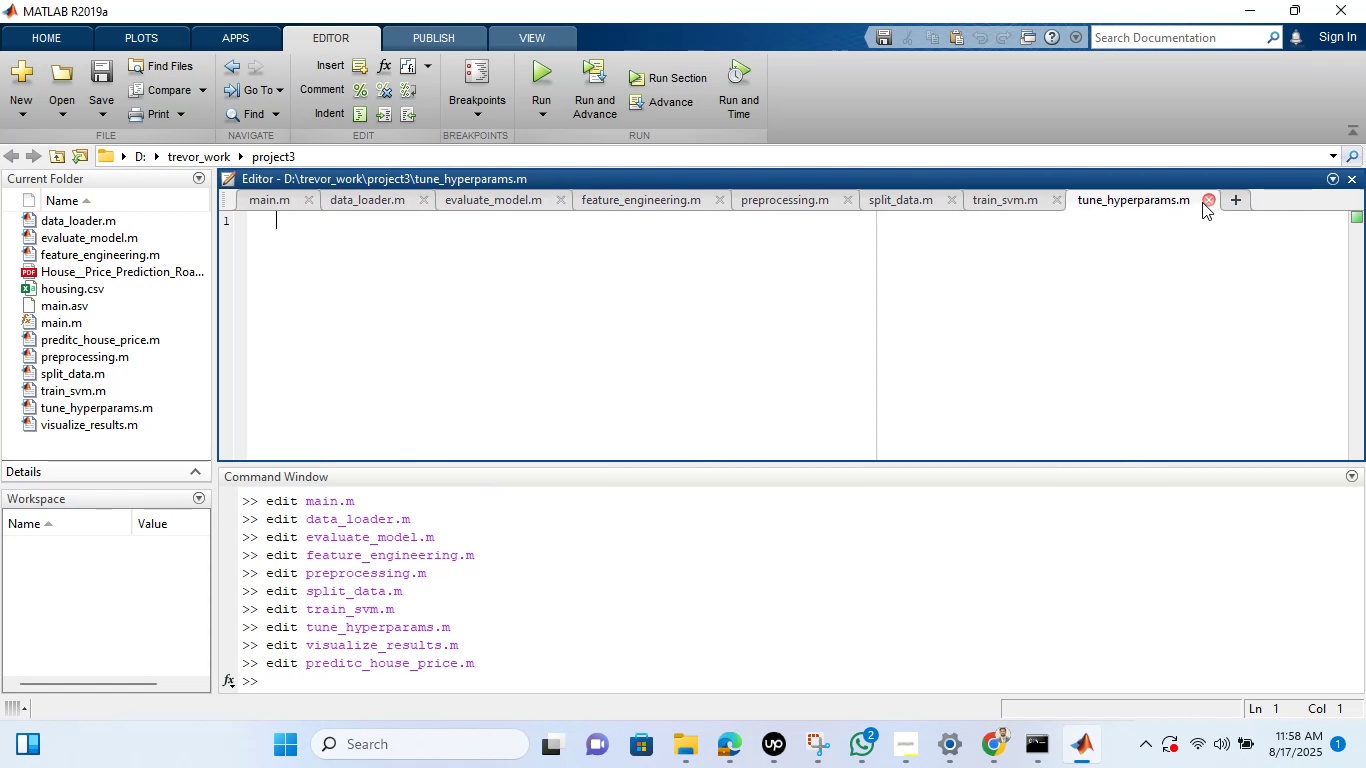 
left_click([1205, 202])
 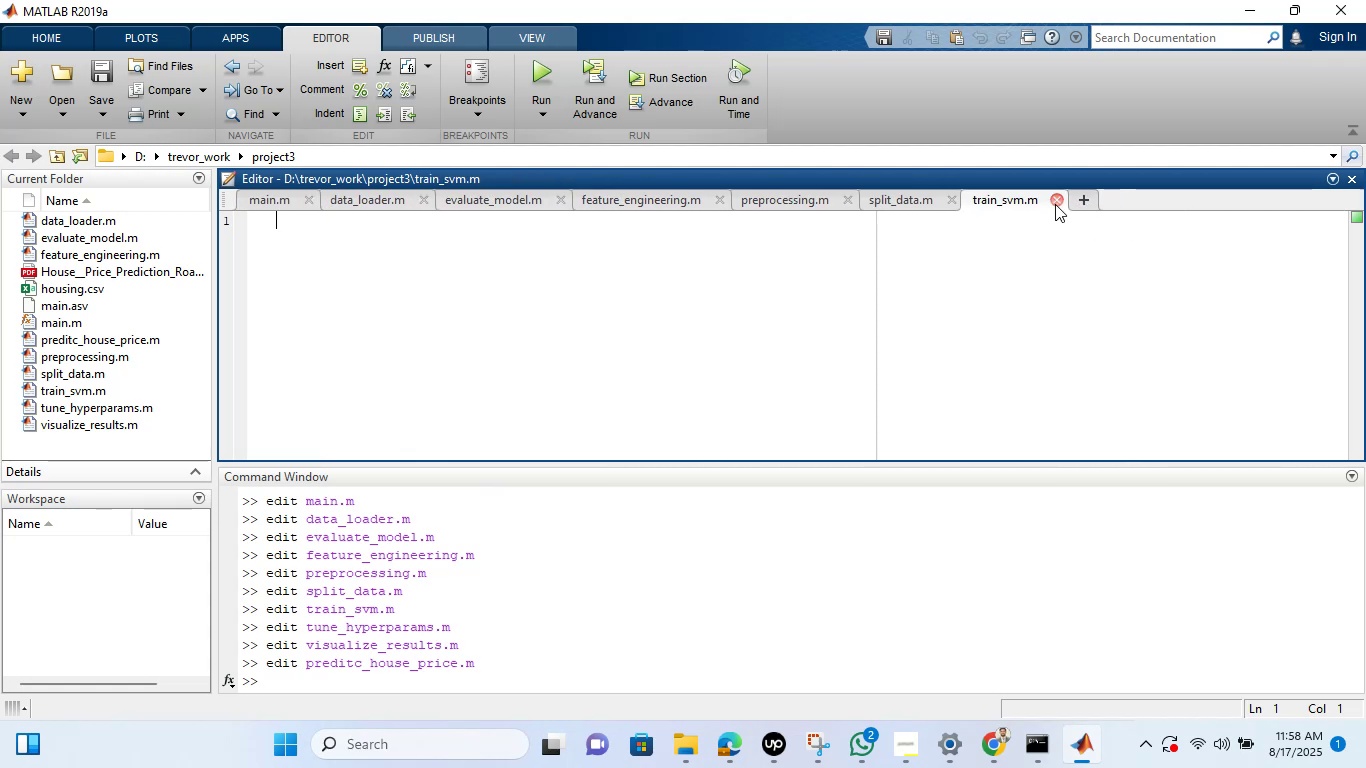 
left_click([1055, 202])
 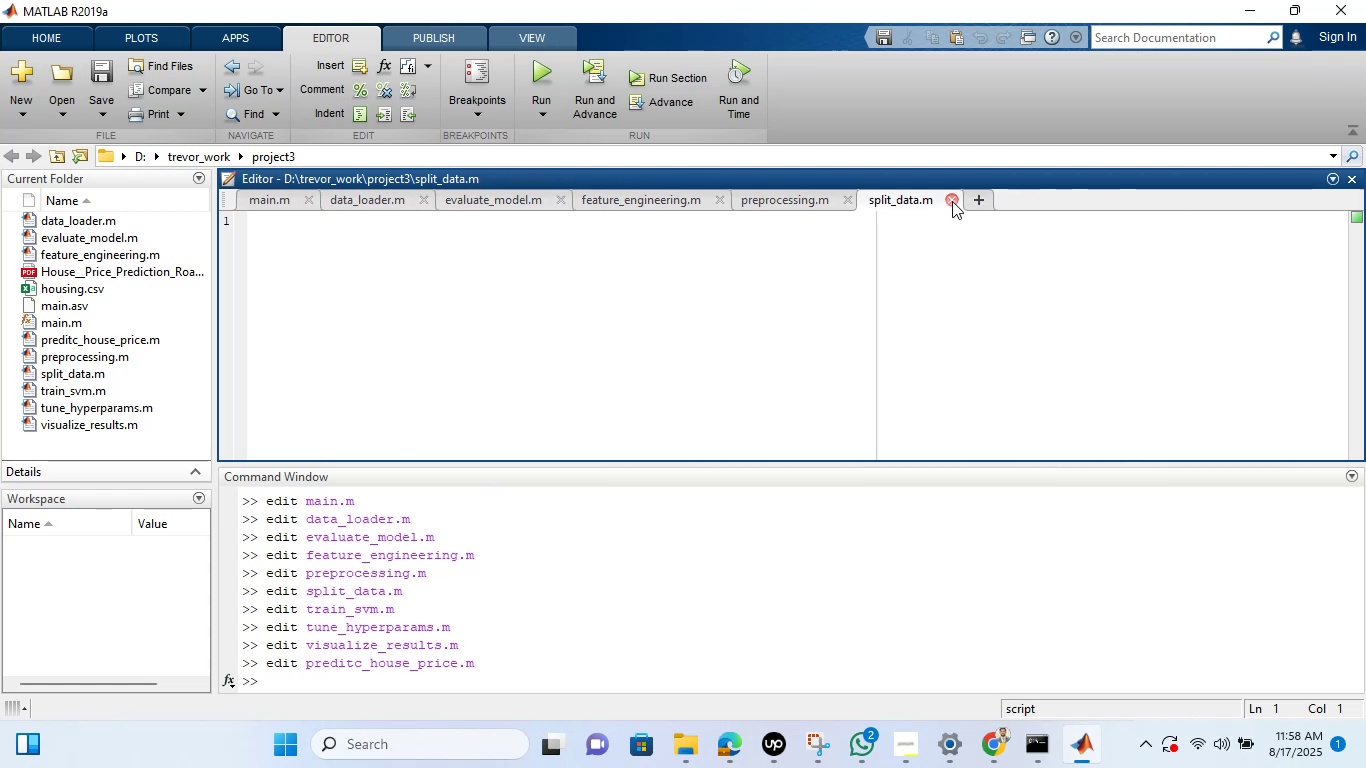 
left_click([952, 201])
 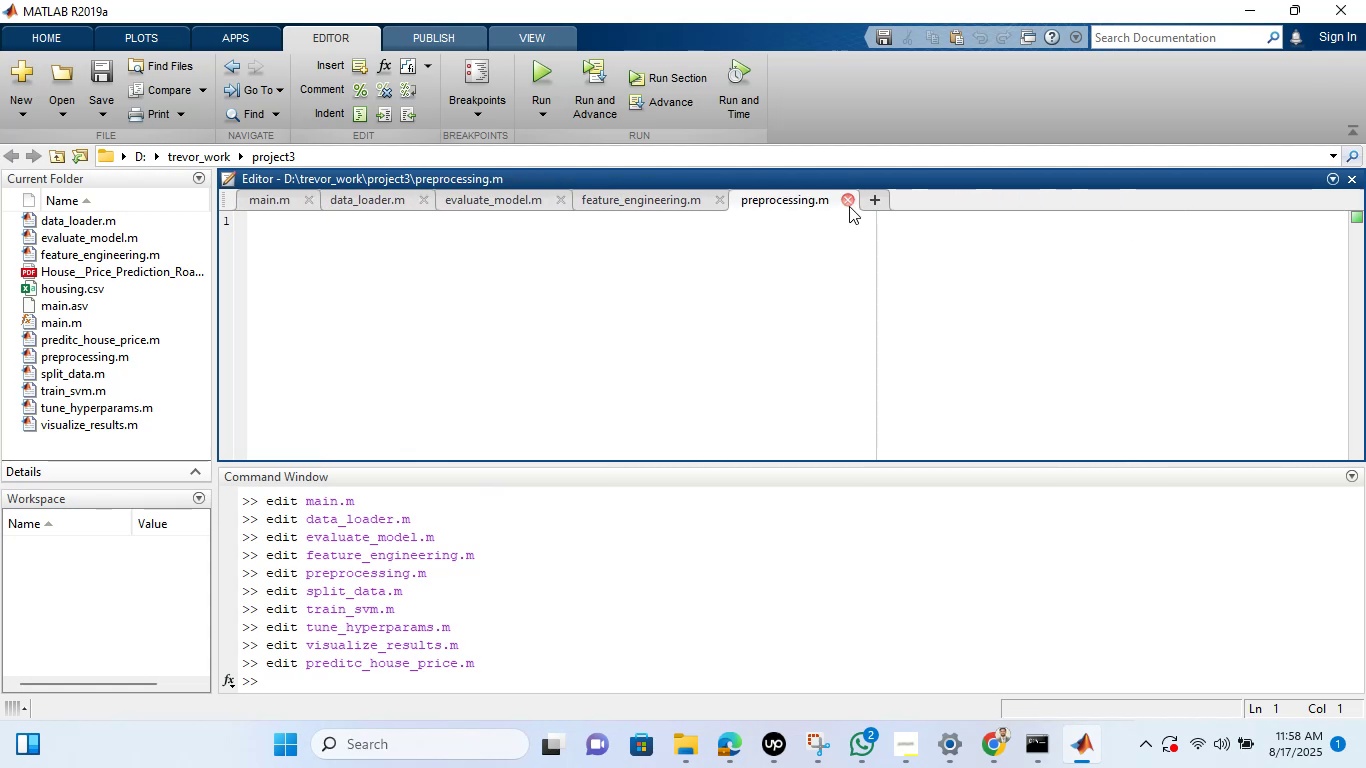 
left_click([849, 205])
 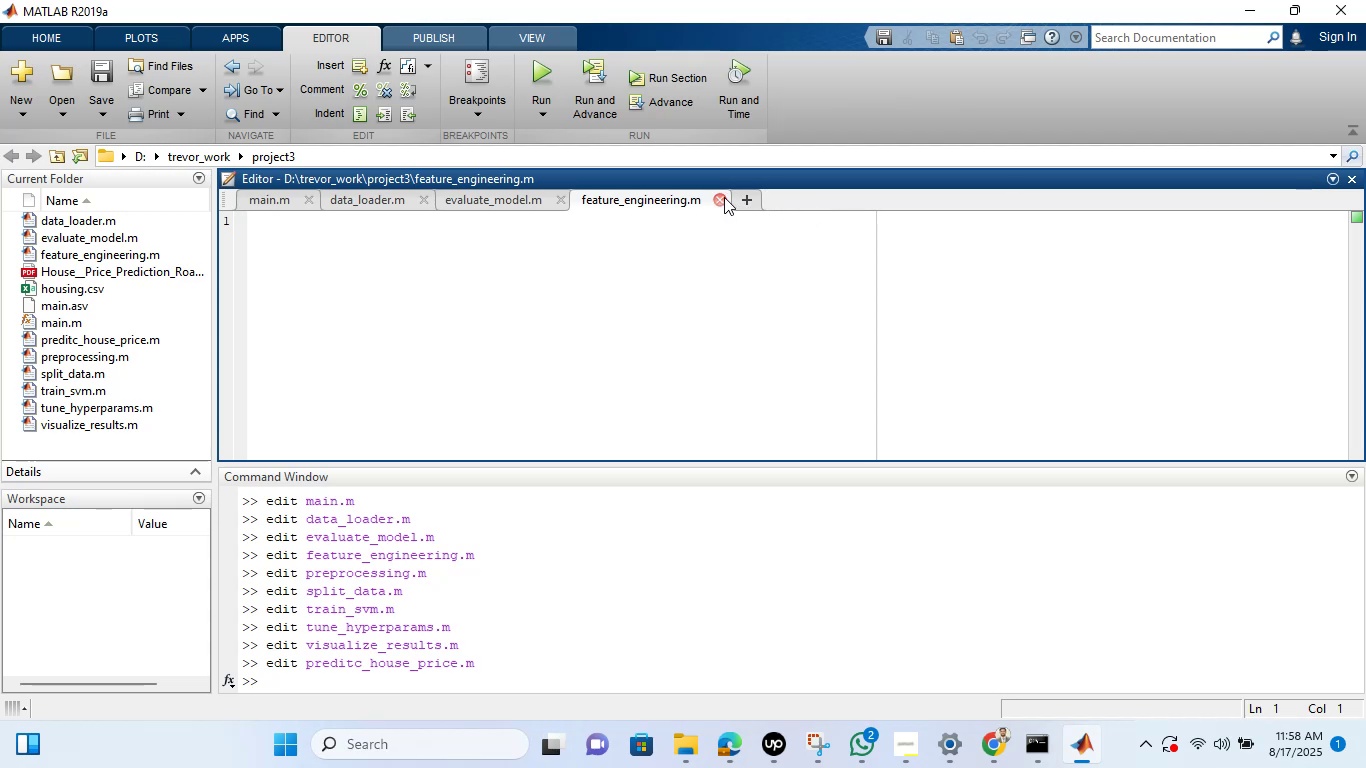 
left_click([724, 197])
 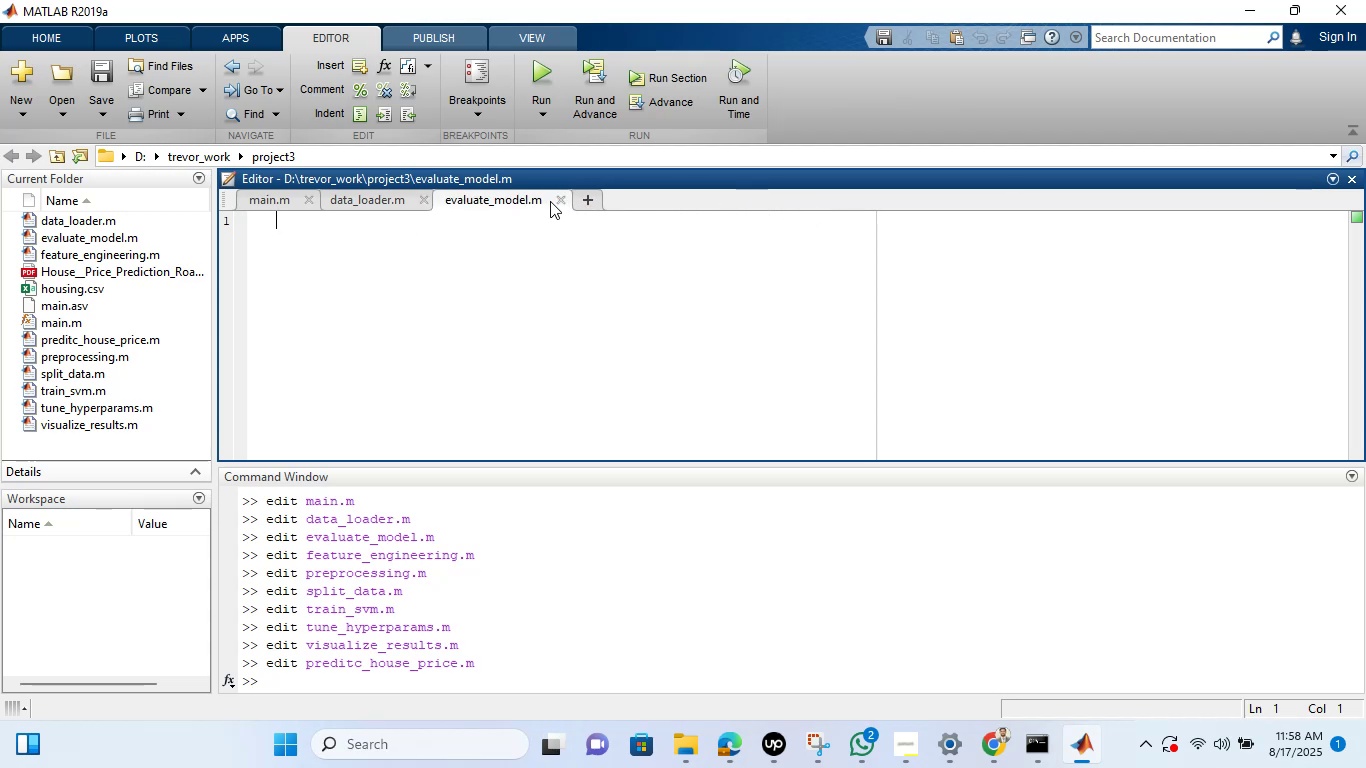 
left_click([558, 201])
 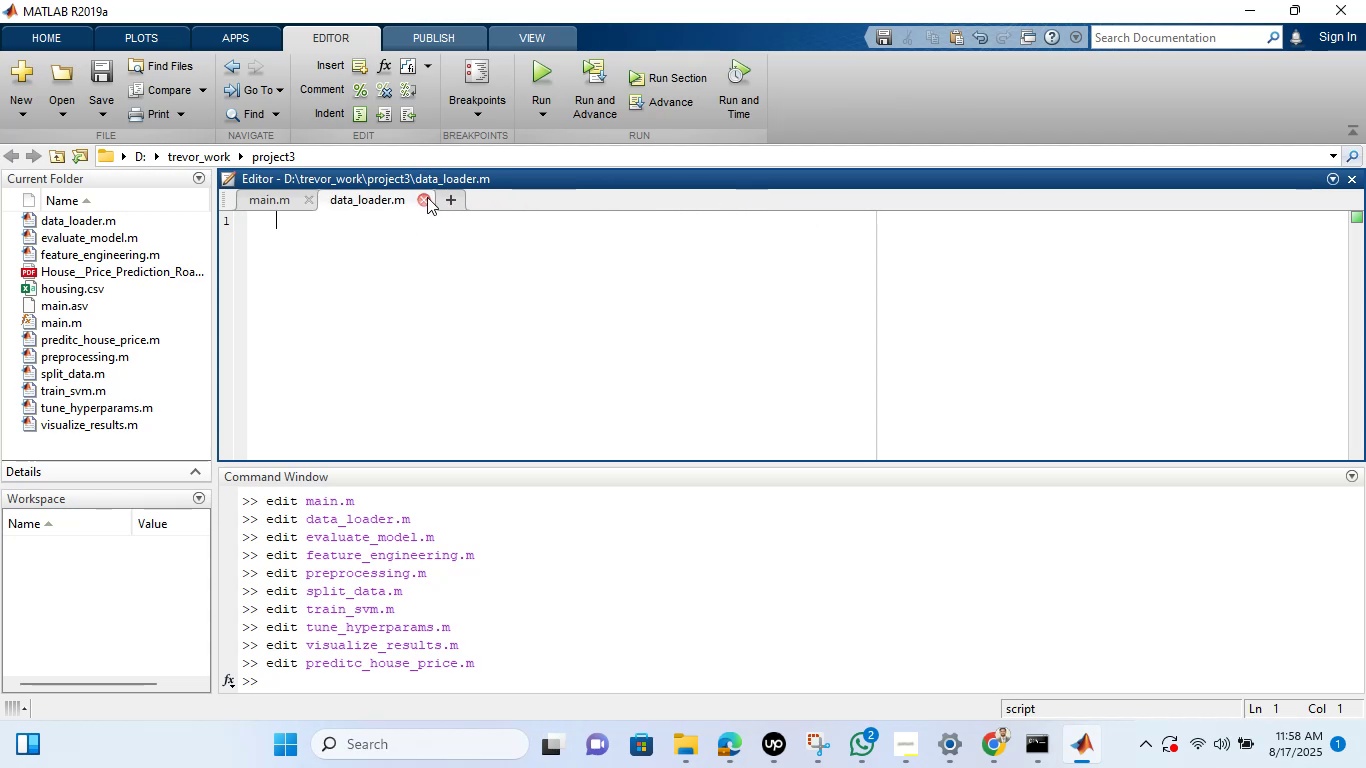 
left_click([427, 197])
 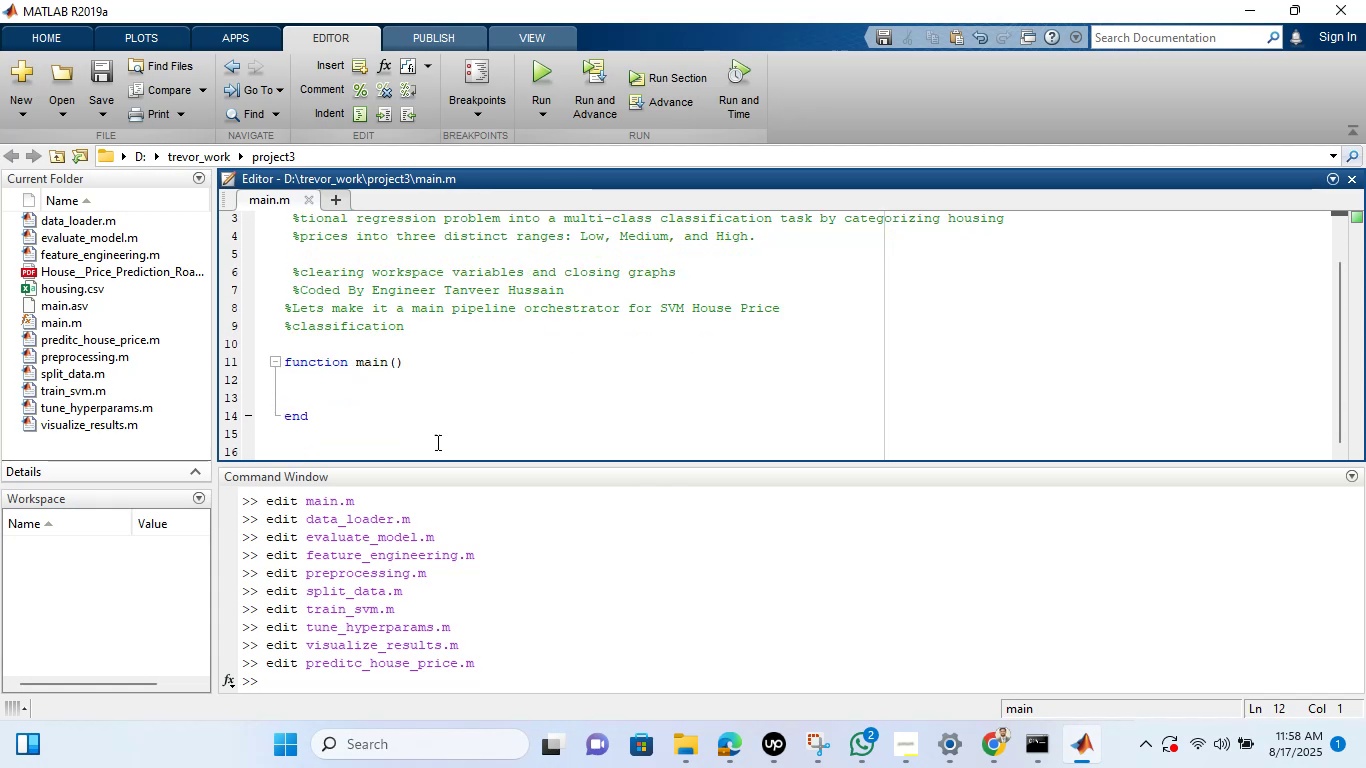 
wait(5.63)
 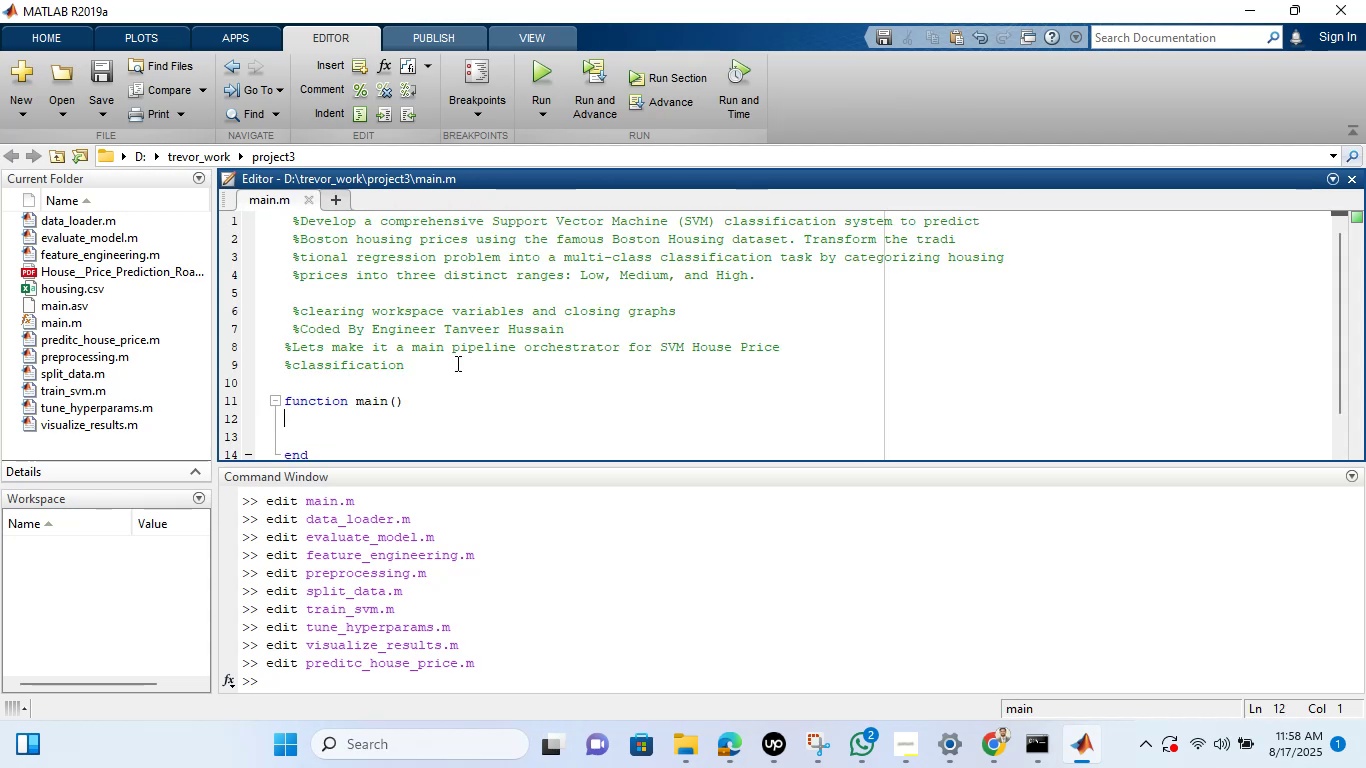 
left_click([340, 686])
 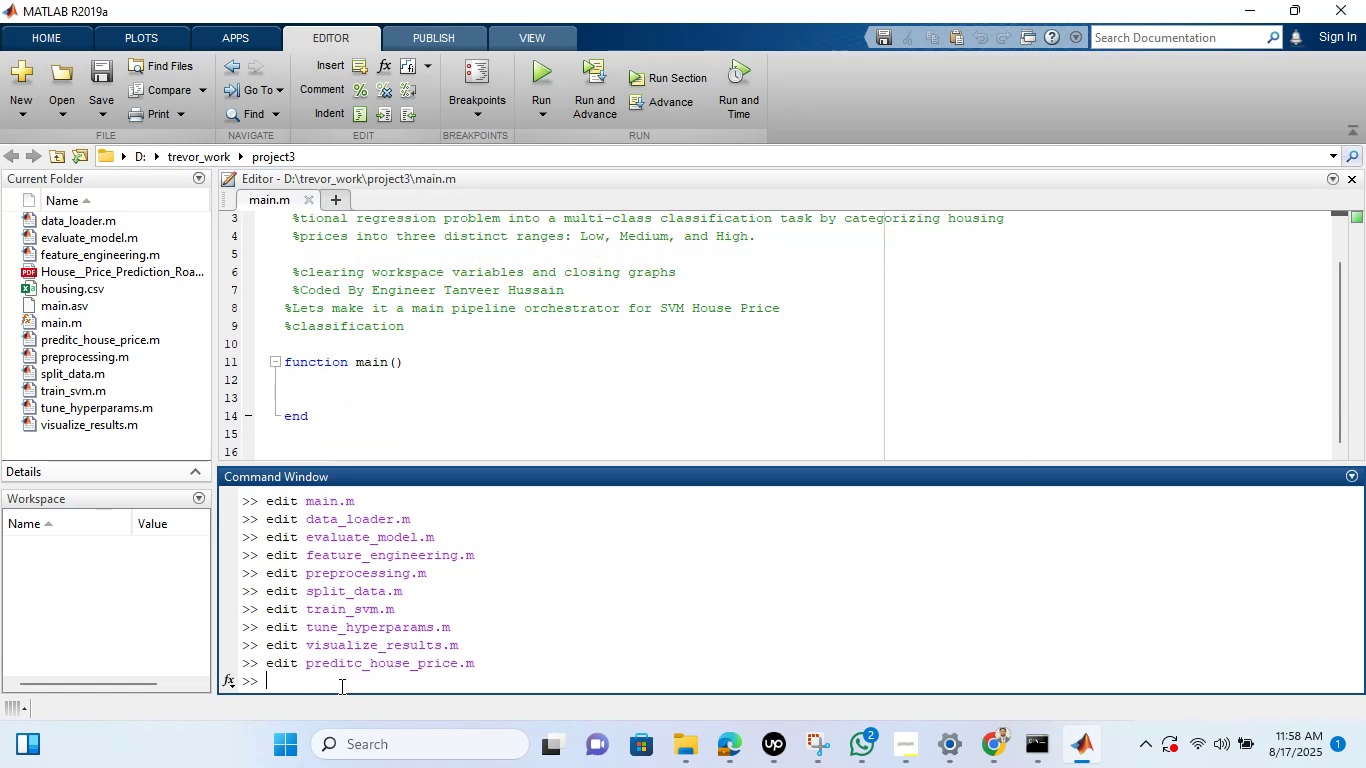 
type(clc)
 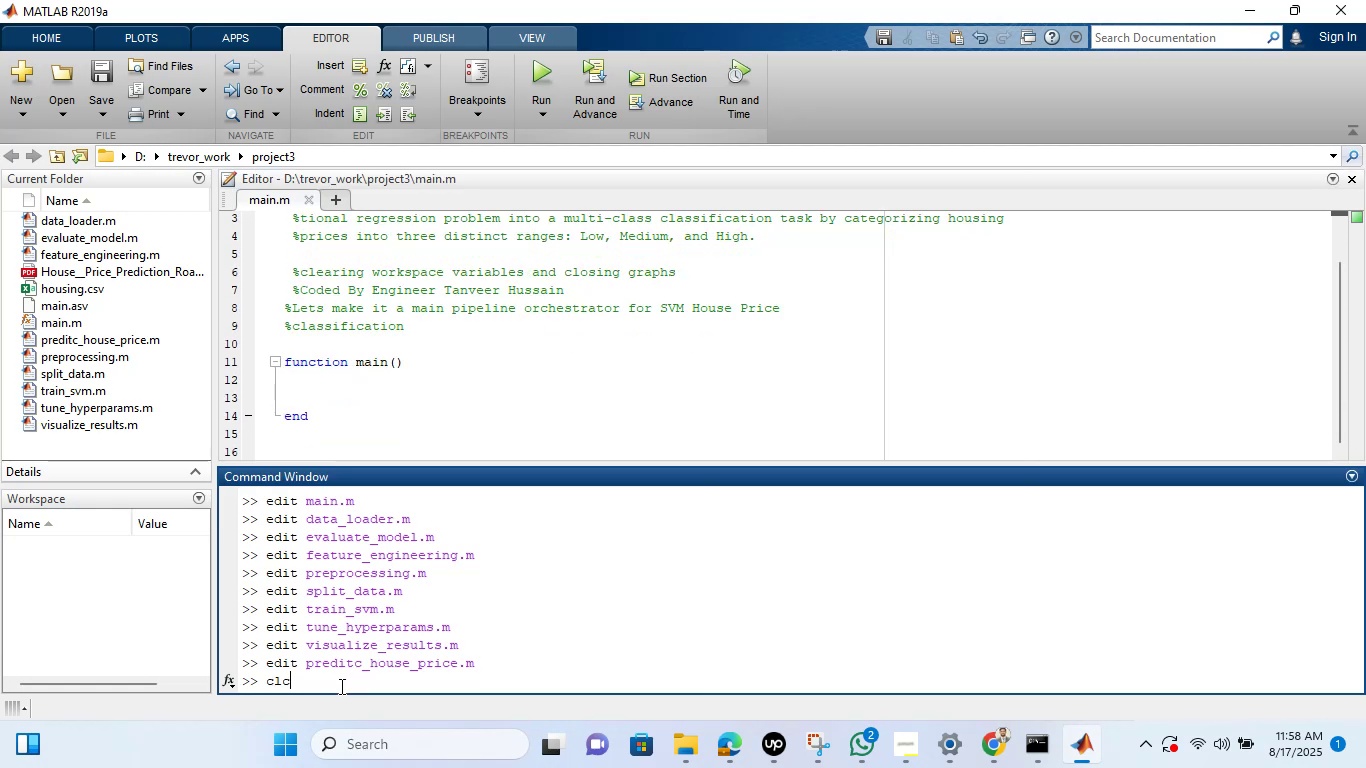 
key(Enter)
 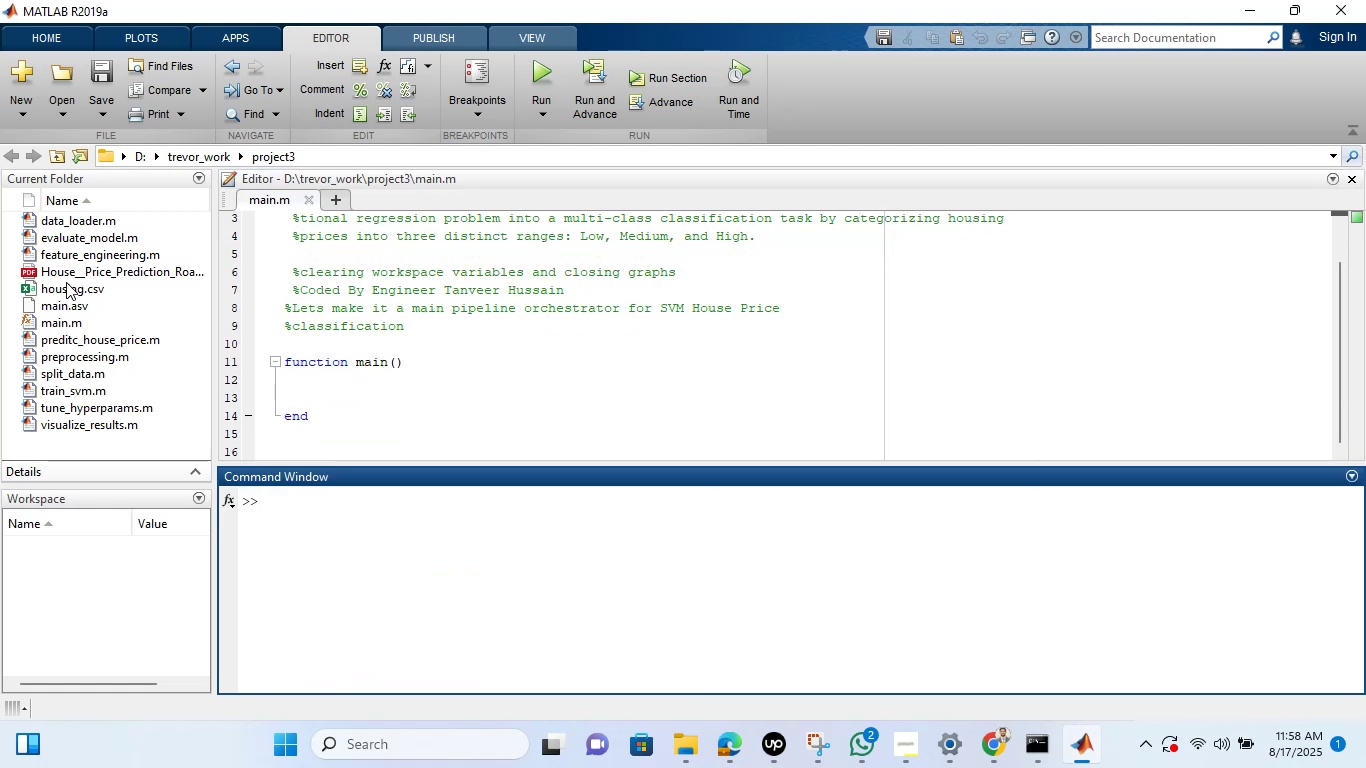 
double_click([66, 283])
 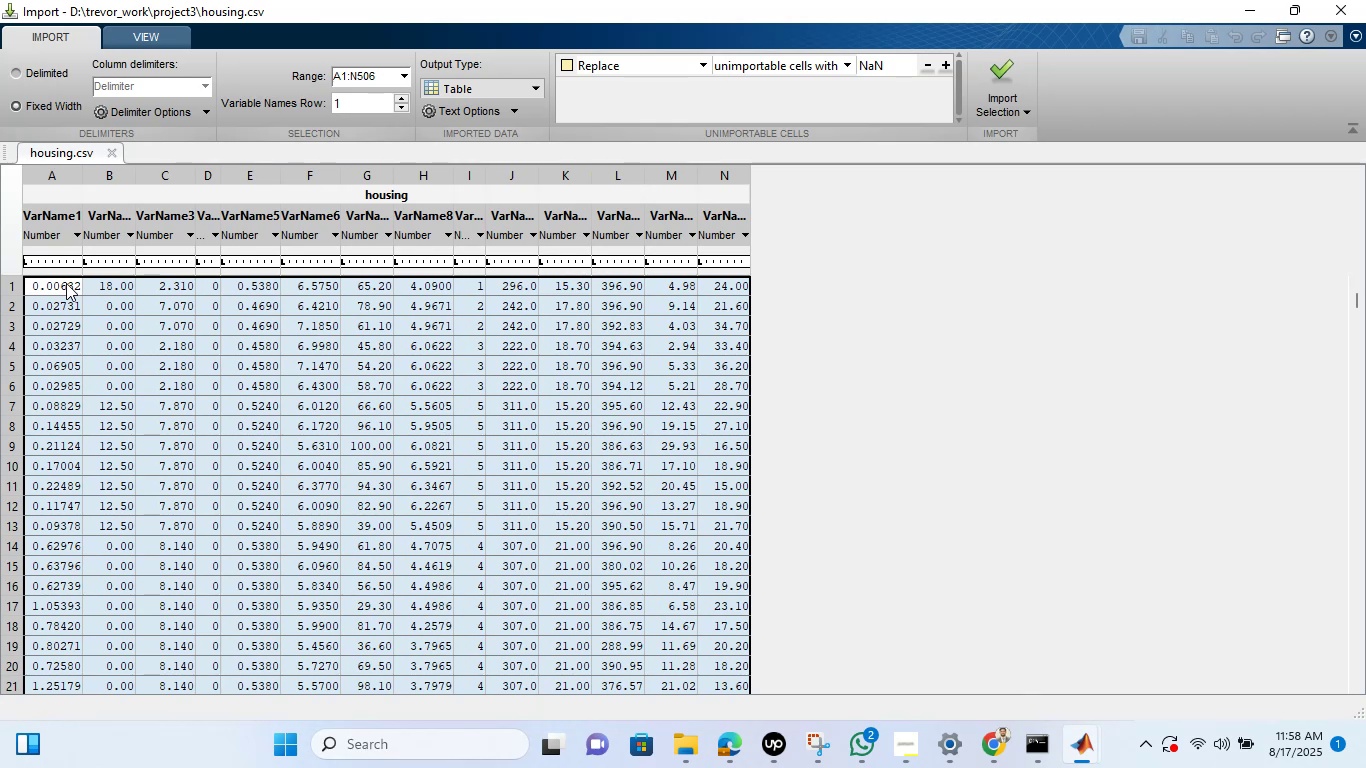 
wait(23.95)
 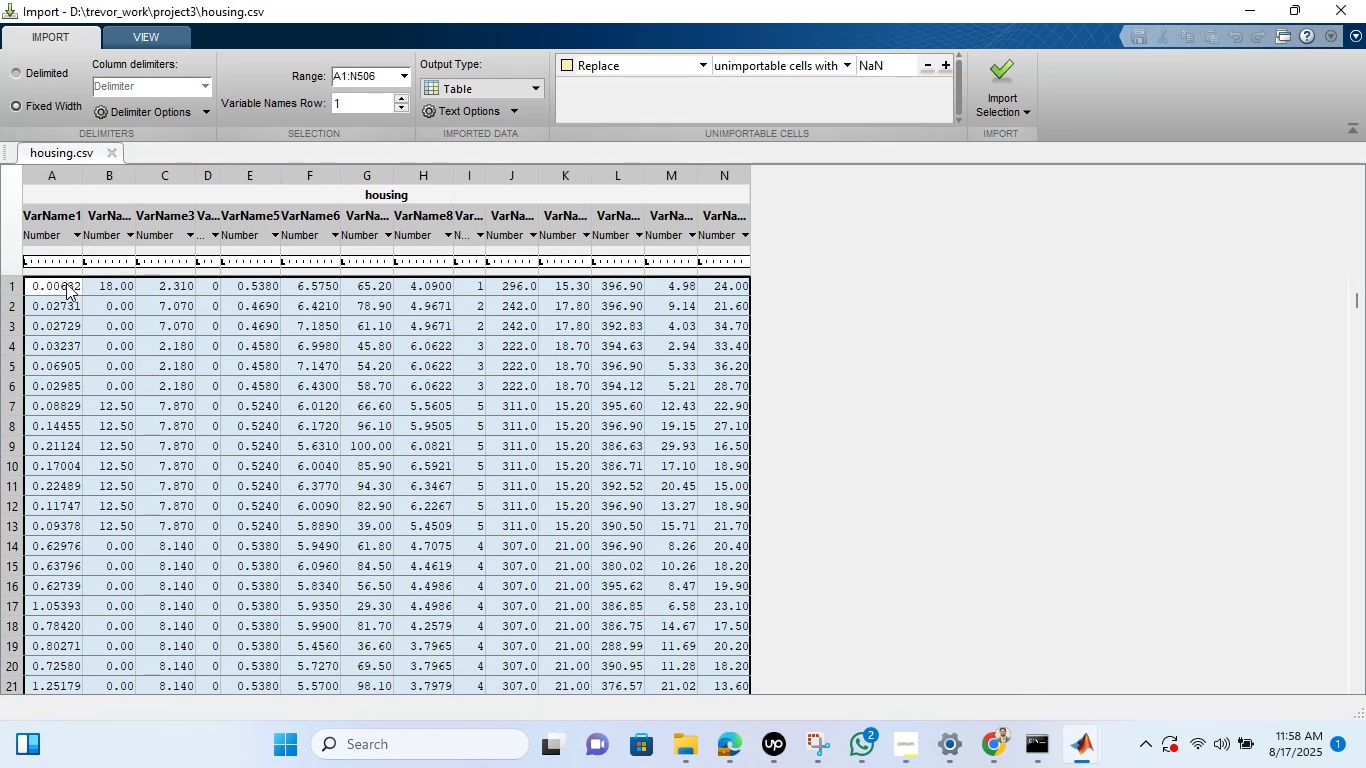 
left_click([1019, 108])
 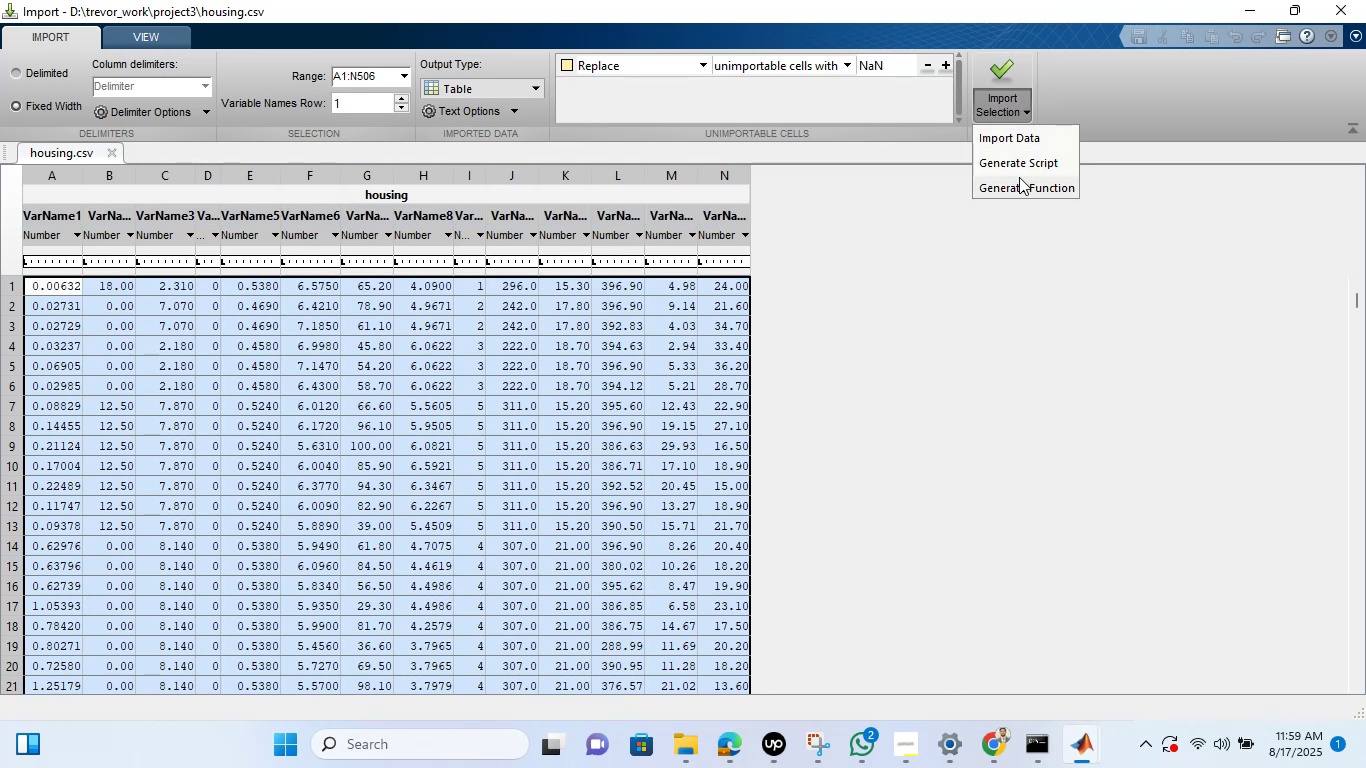 
left_click([1019, 167])
 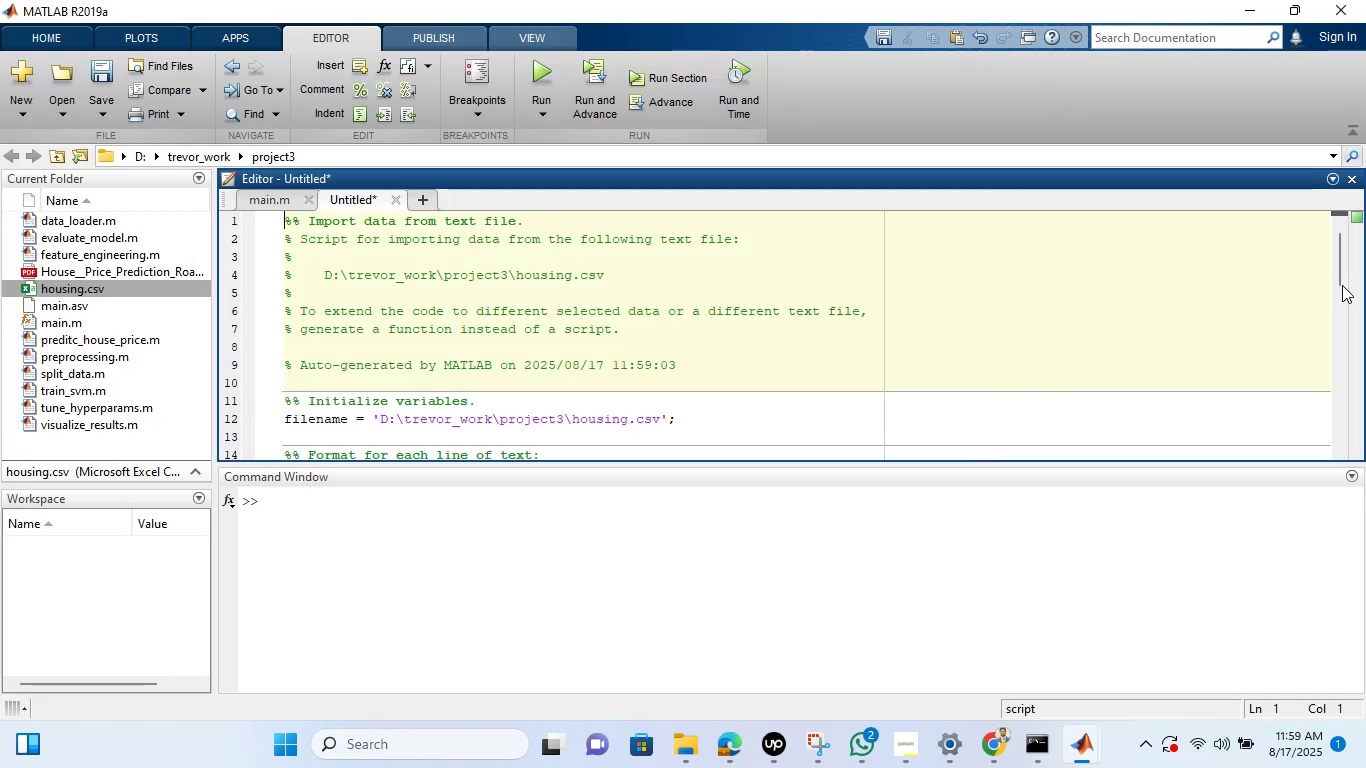 
left_click_drag(start_coordinate=[1340, 274], to_coordinate=[1344, 237])
 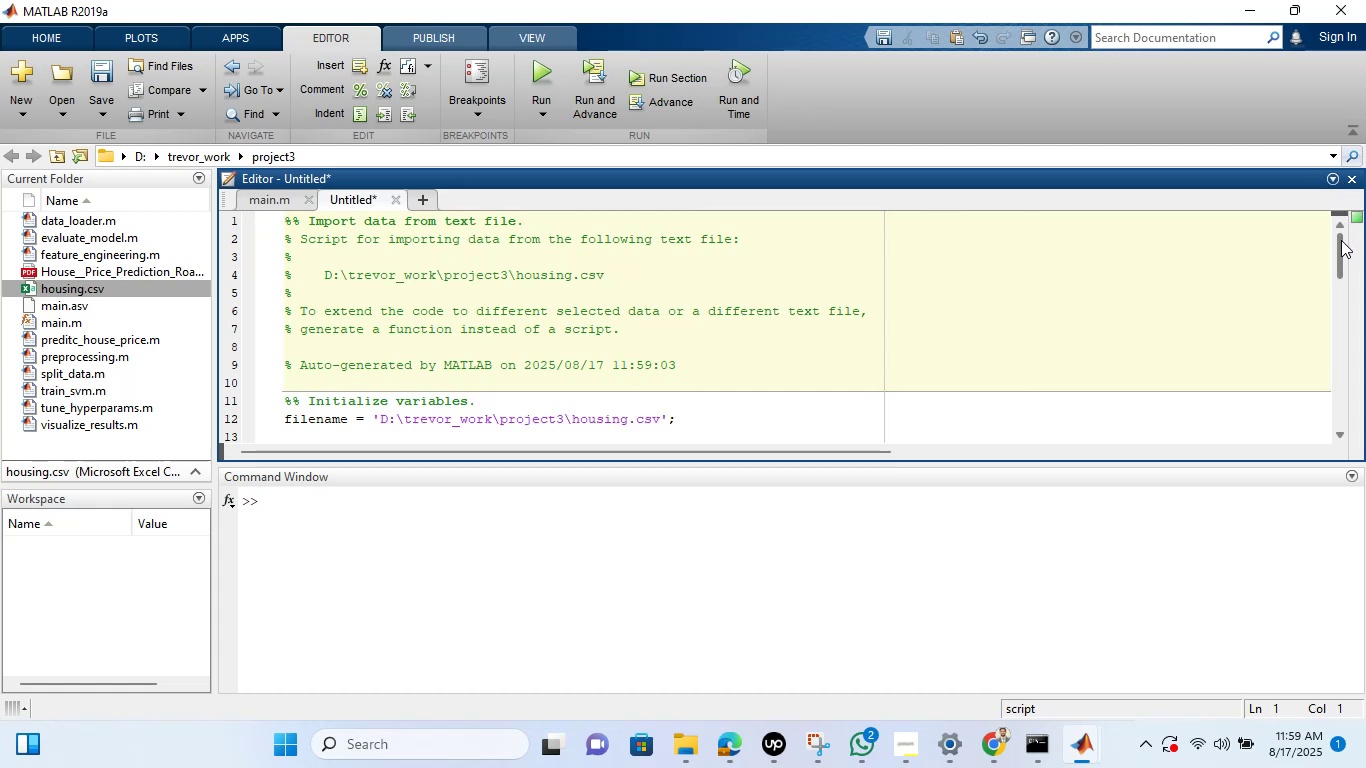 
left_click_drag(start_coordinate=[1340, 240], to_coordinate=[1328, 410])
 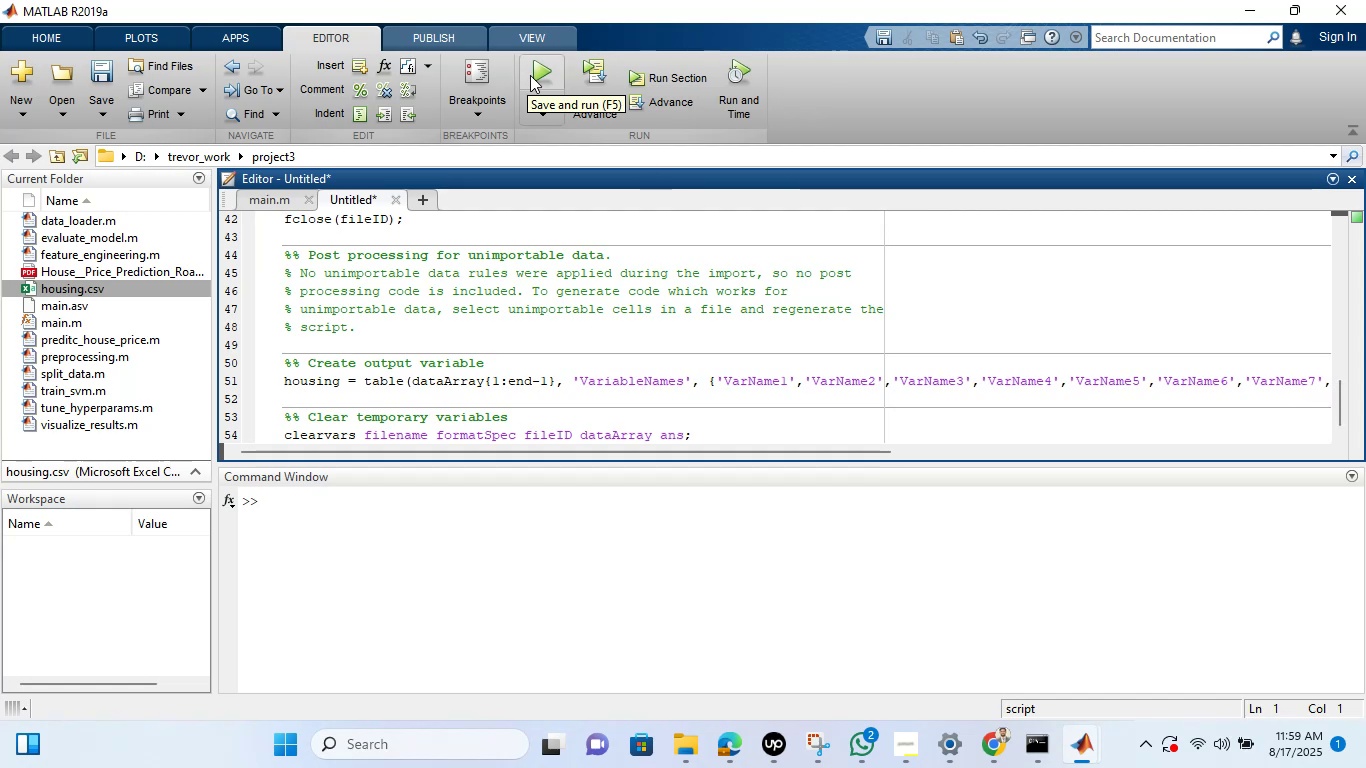 
left_click([540, 75])
 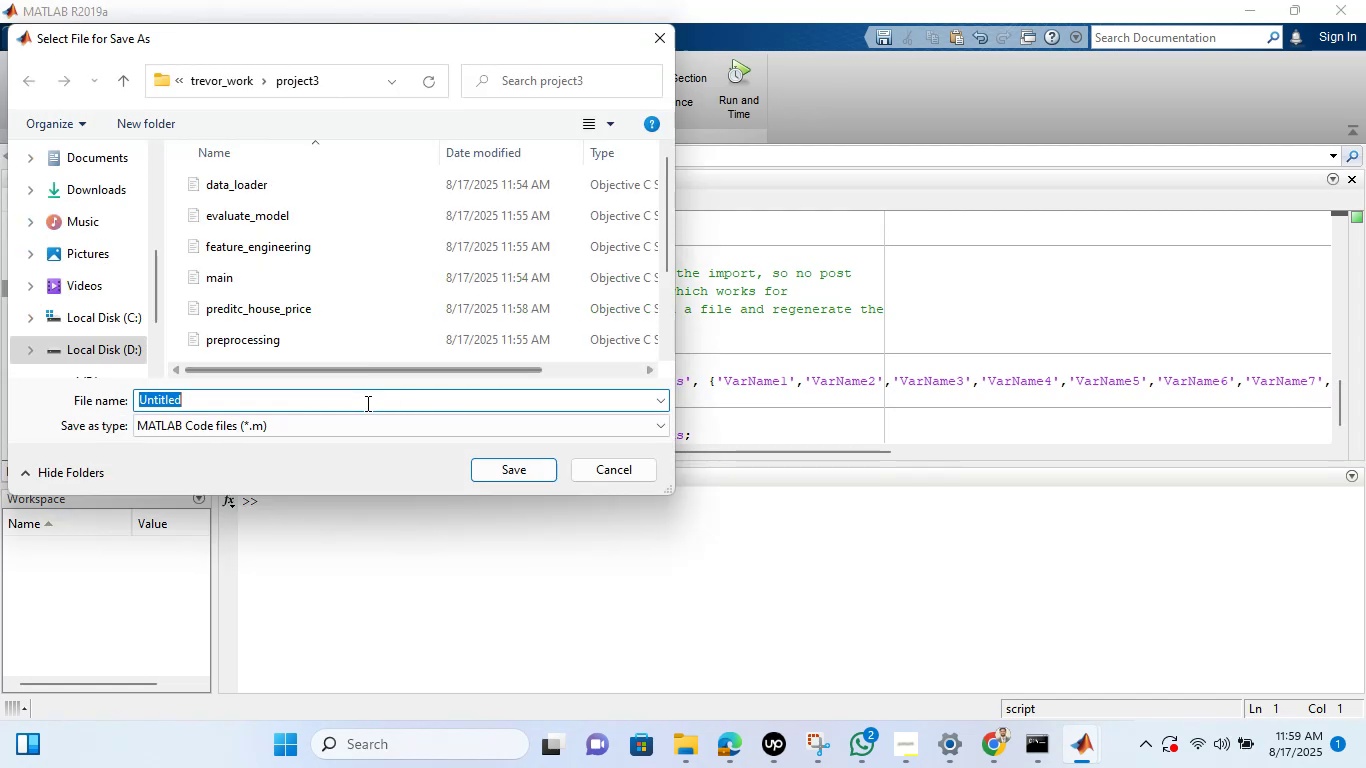 
key(Backspace)
type(dataset_scge)
key(Backspace)
key(Backspace)
type(hema)
 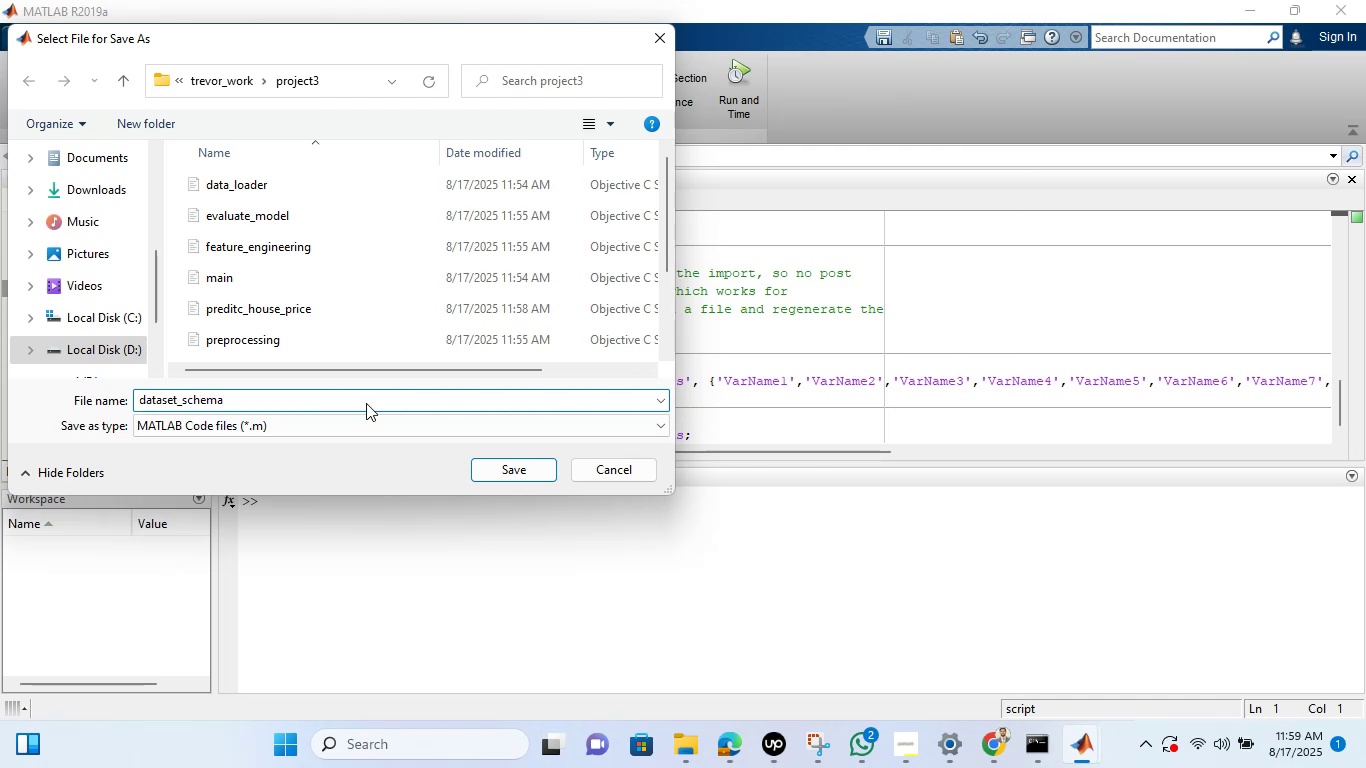 
key(Enter)
 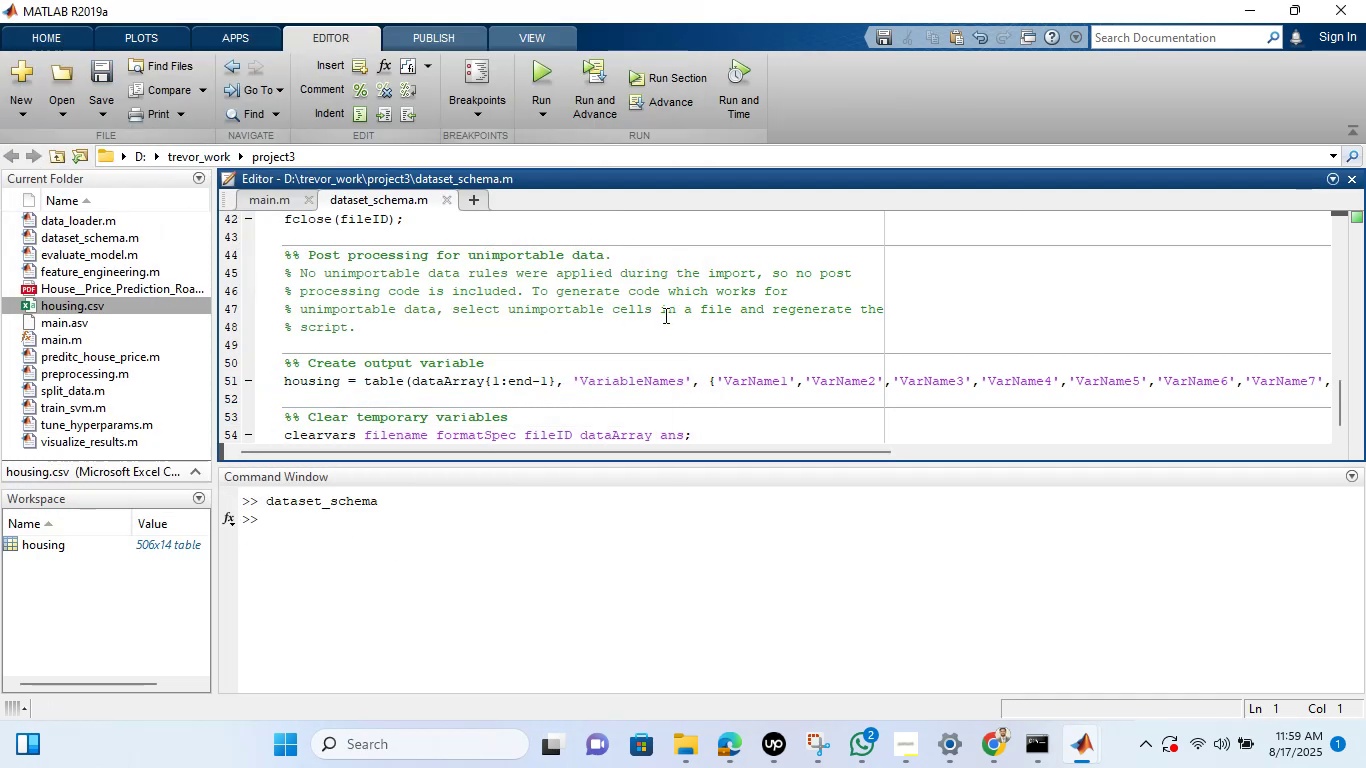 
wait(6.93)
 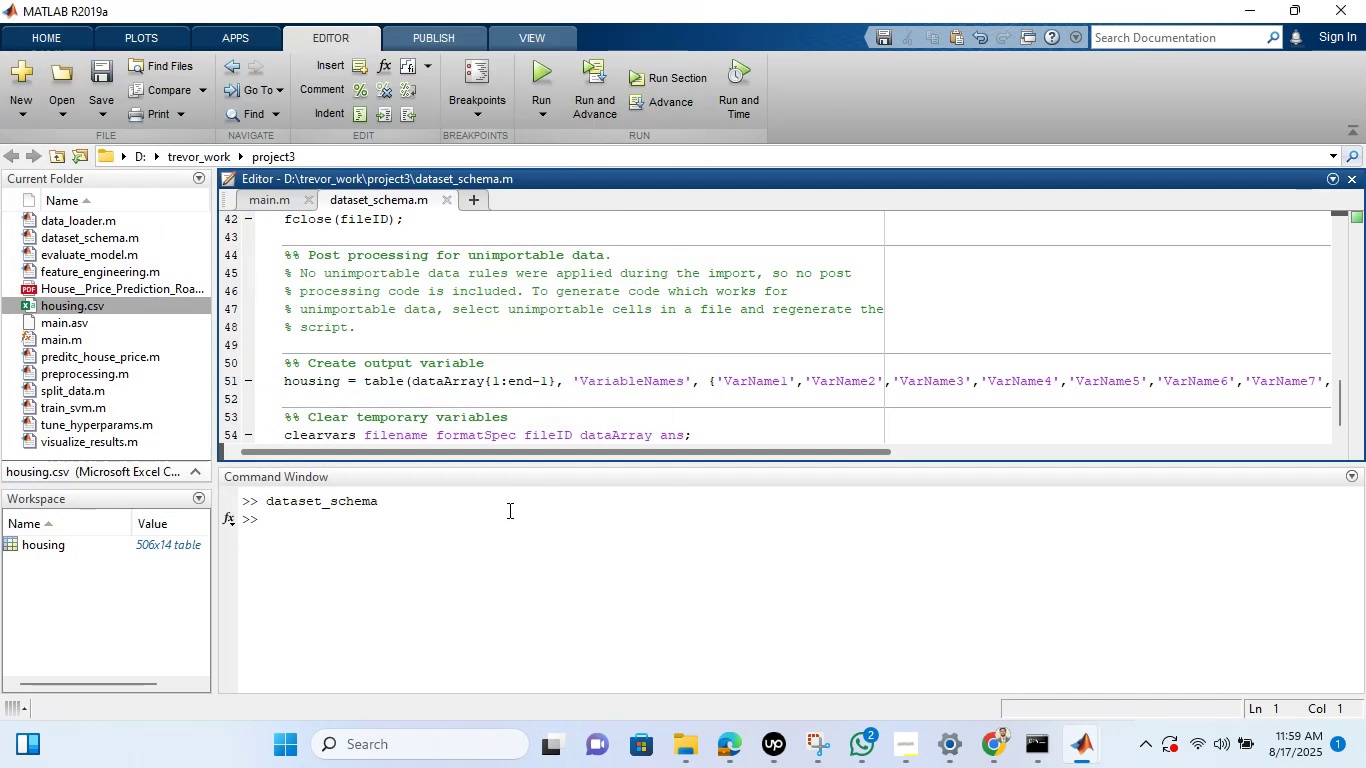 
left_click_drag(start_coordinate=[1336, 418], to_coordinate=[1361, 442])
 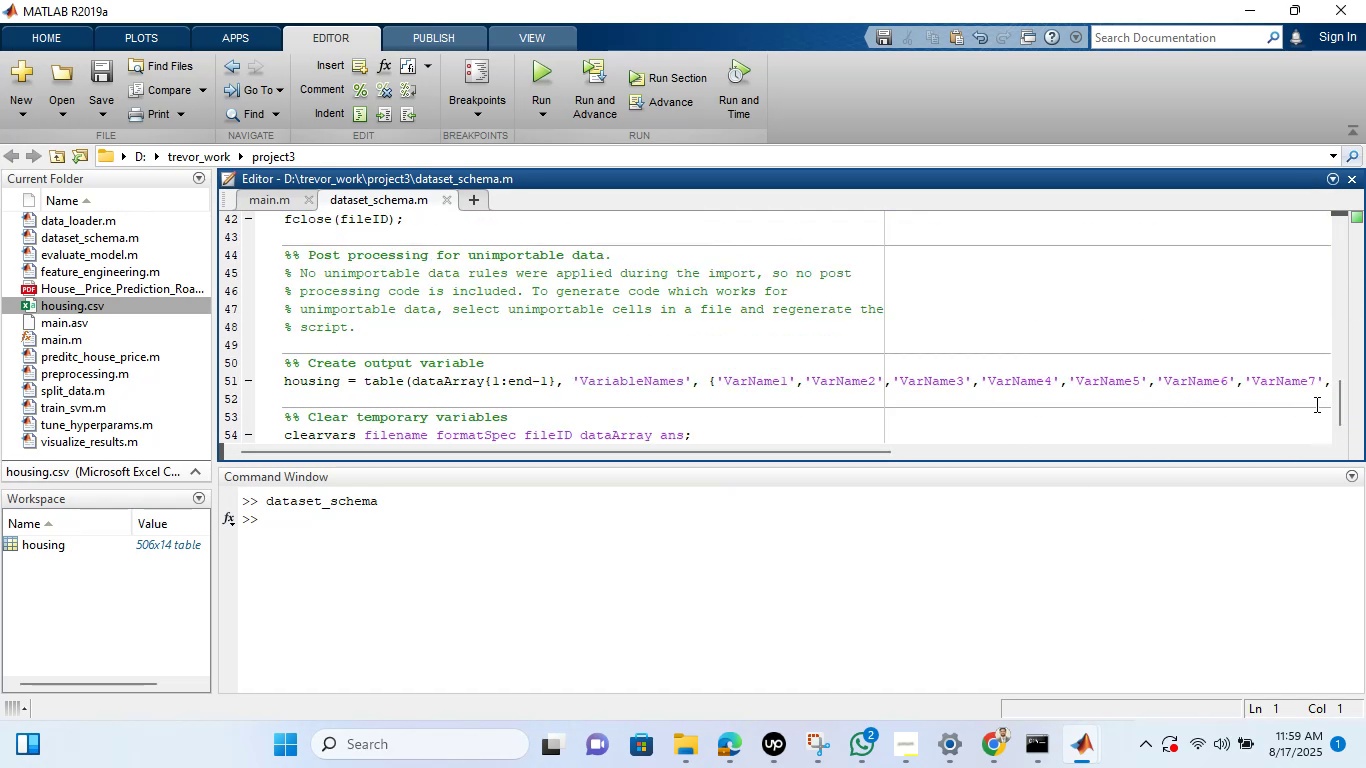 
left_click_drag(start_coordinate=[1343, 404], to_coordinate=[1345, 453])
 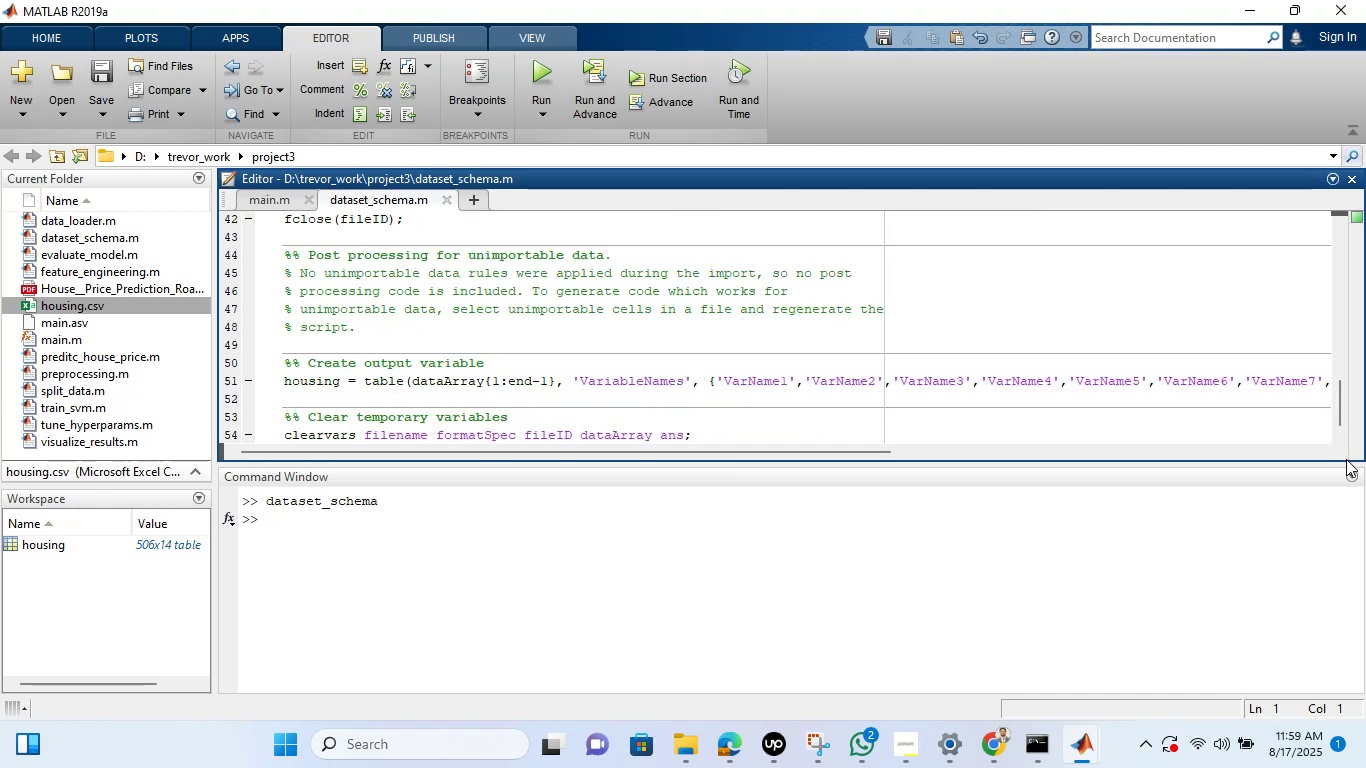 
left_click_drag(start_coordinate=[1339, 404], to_coordinate=[1365, 445])
 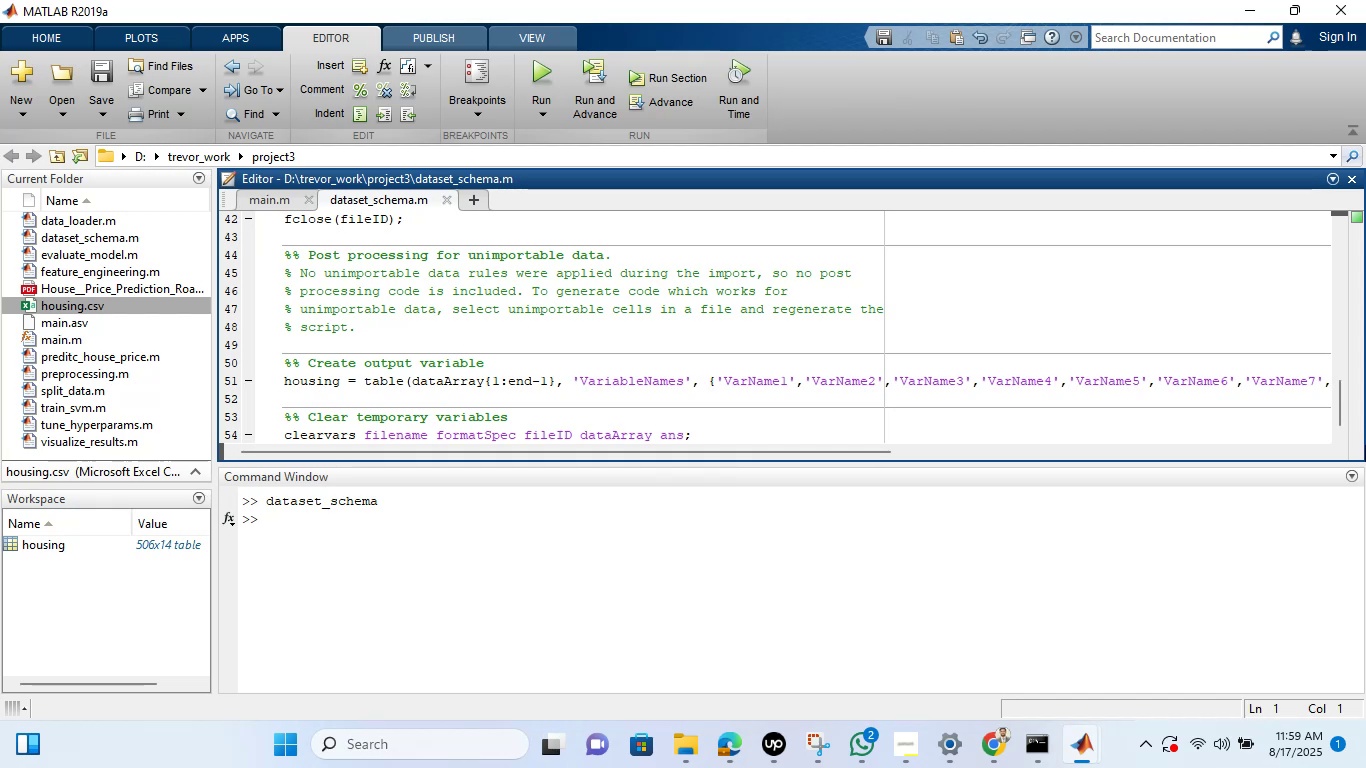 
wait(5.29)
 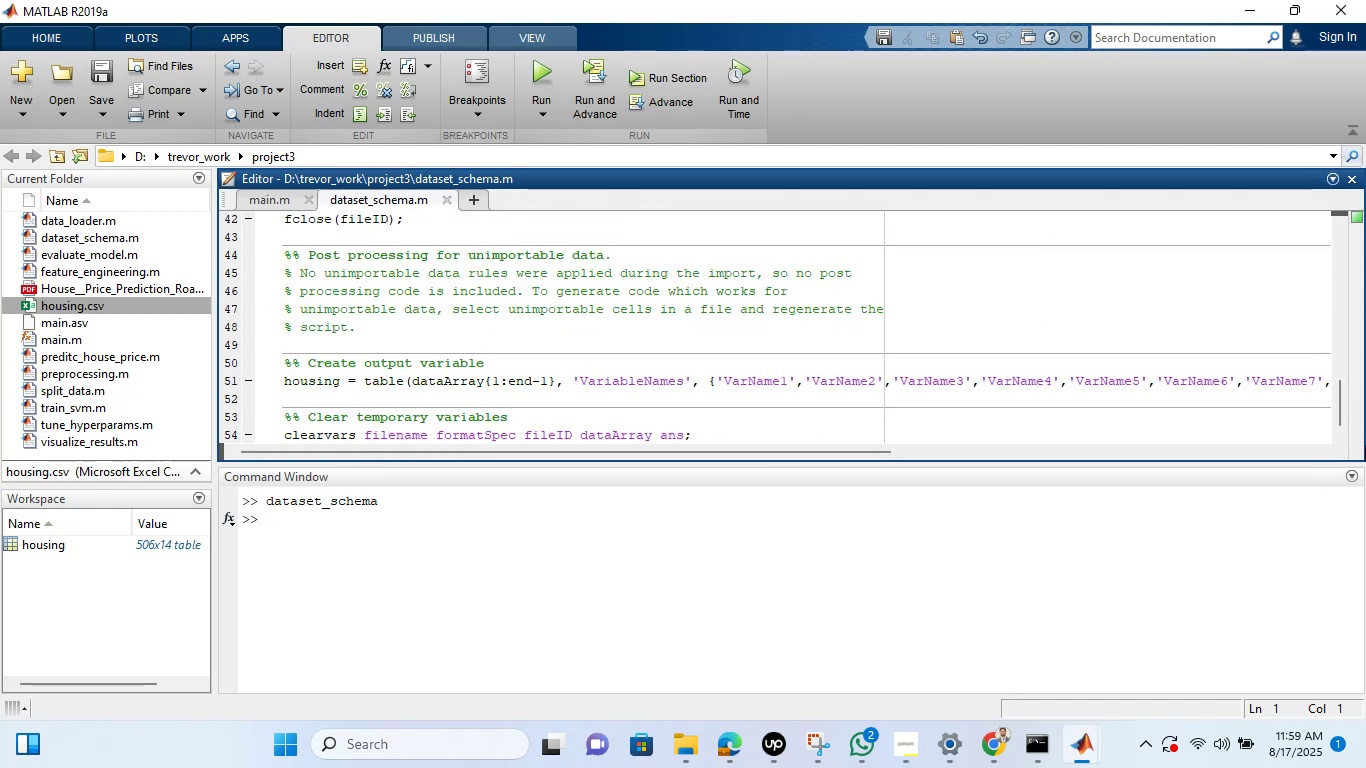 
left_click_drag(start_coordinate=[1339, 413], to_coordinate=[1325, 247])
 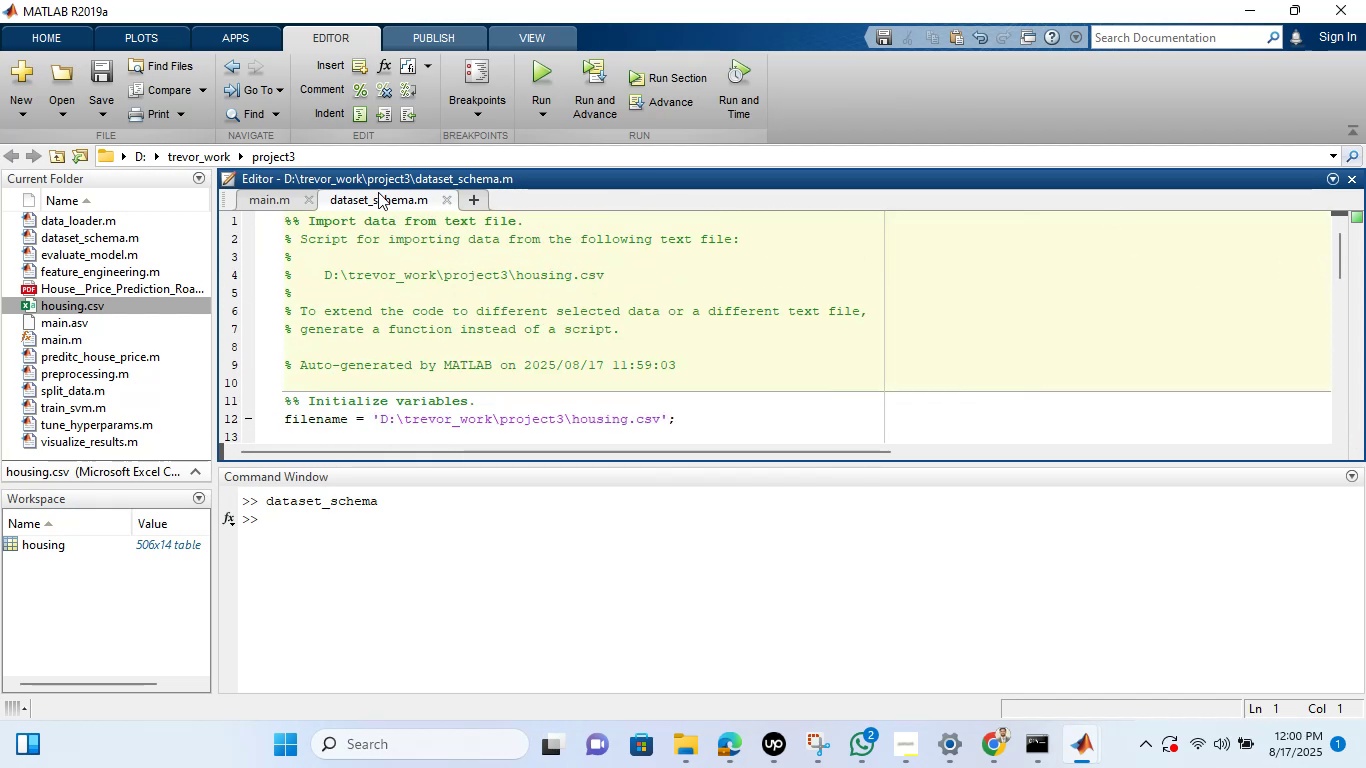 
left_click([266, 198])
 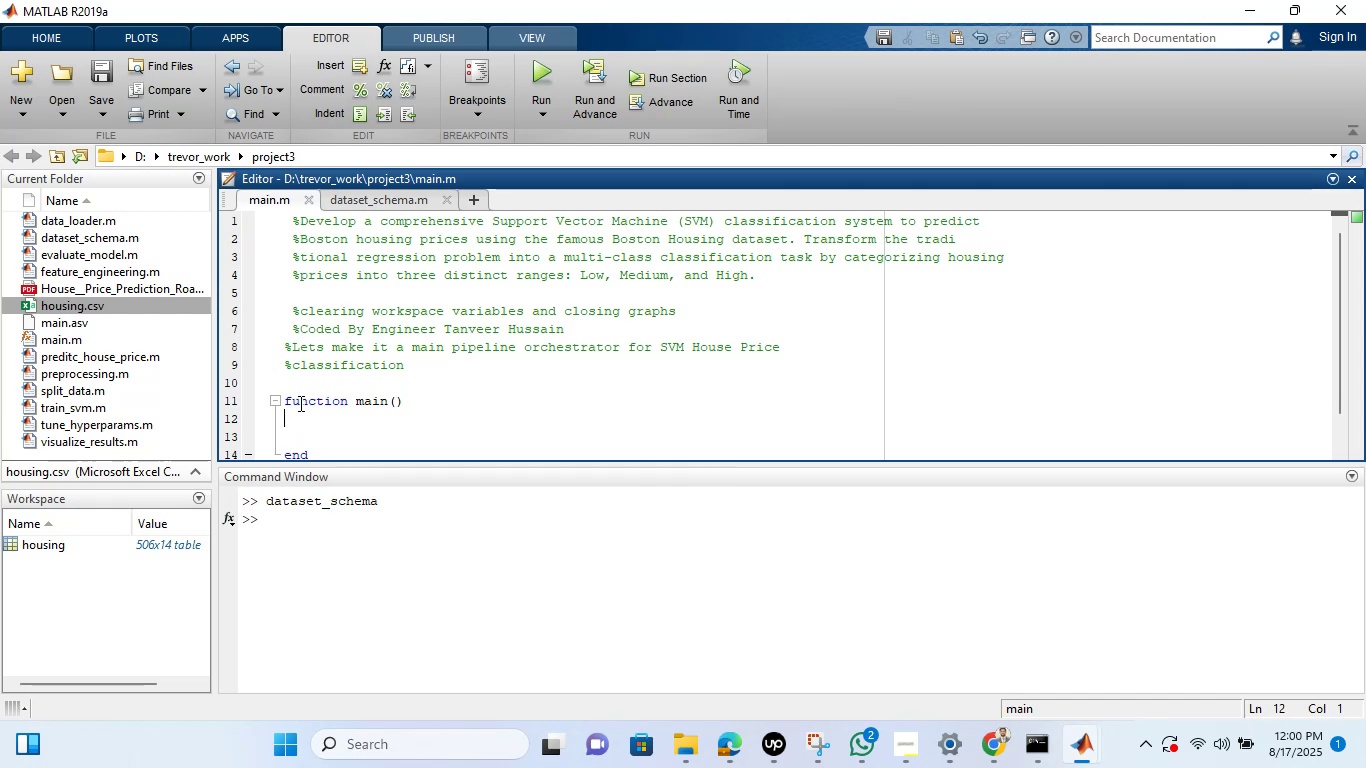 
wait(35.11)
 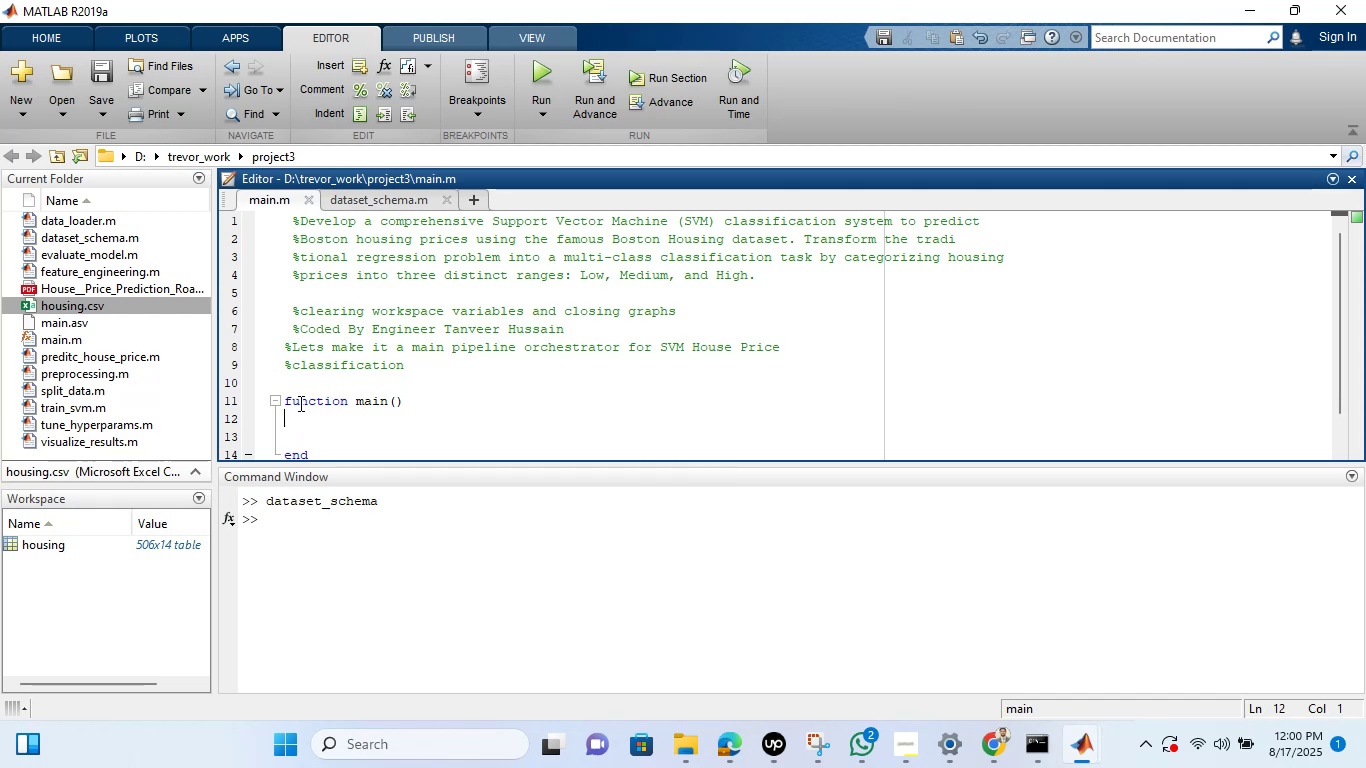 
left_click([730, 736])
 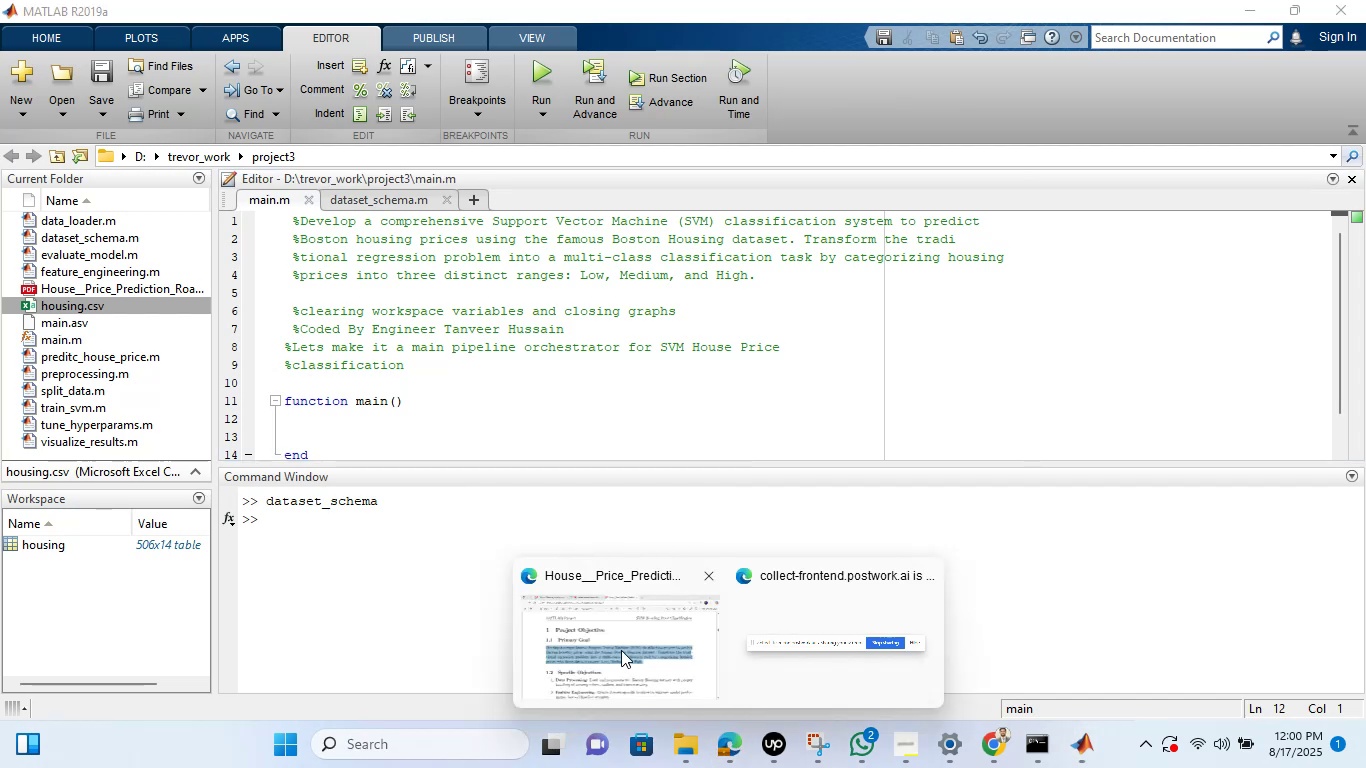 
left_click([621, 650])
 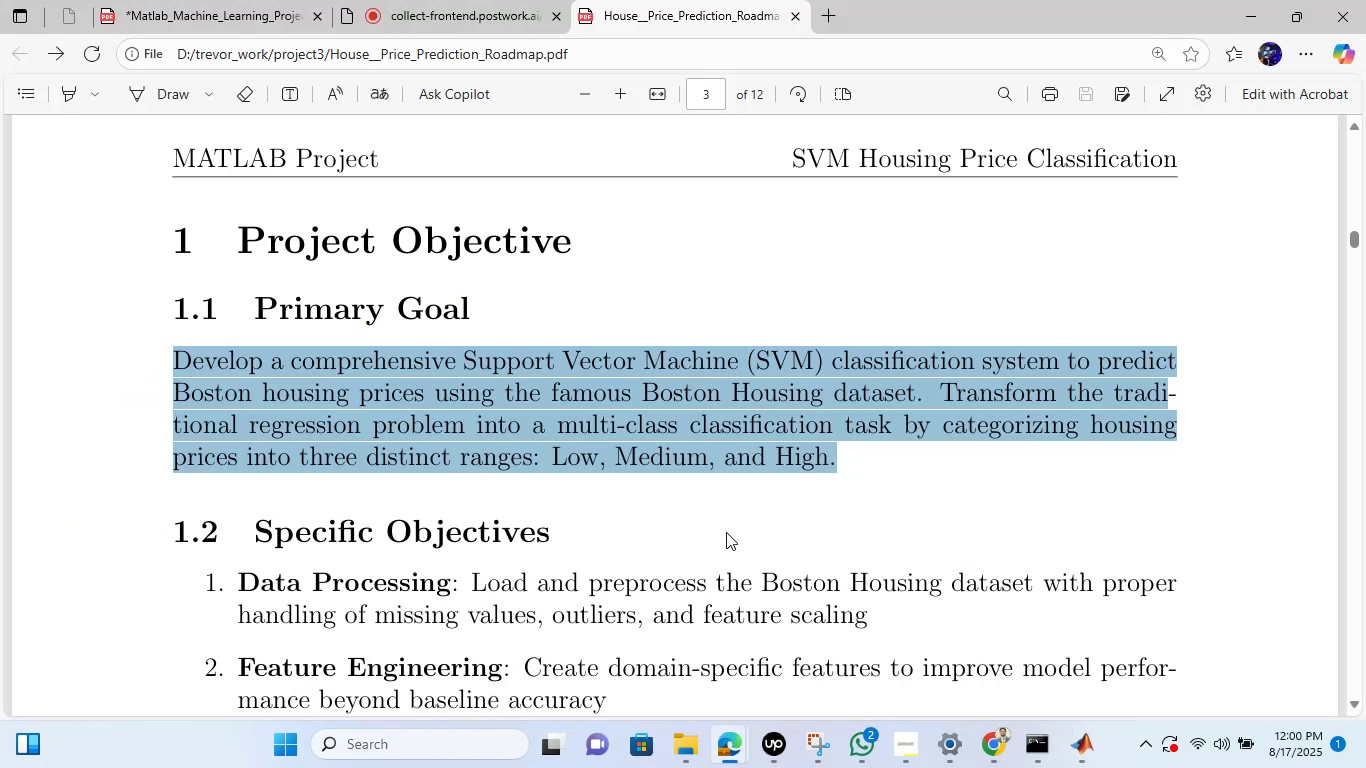 
left_click([726, 532])
 